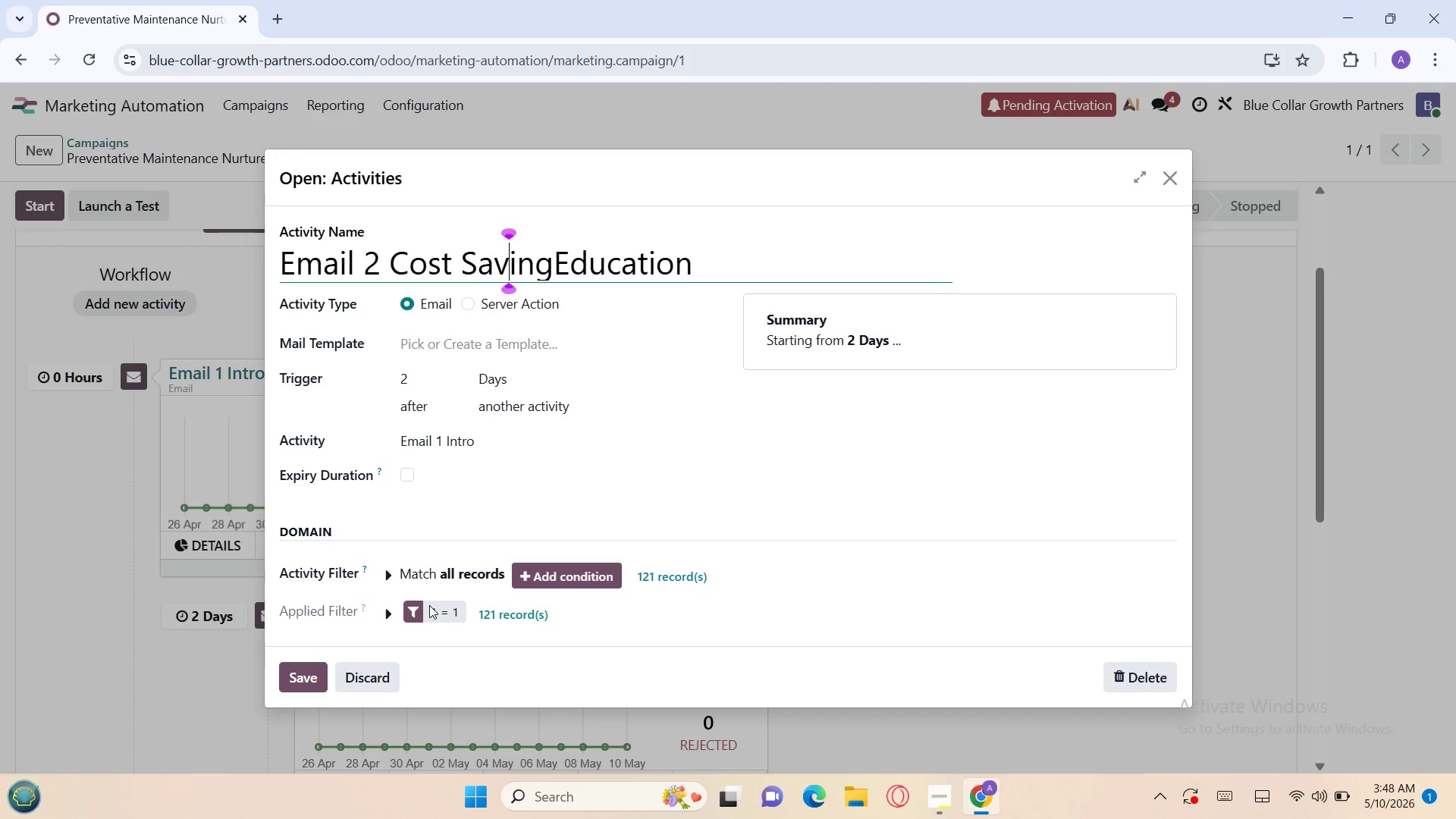 
key(ArrowRight)
 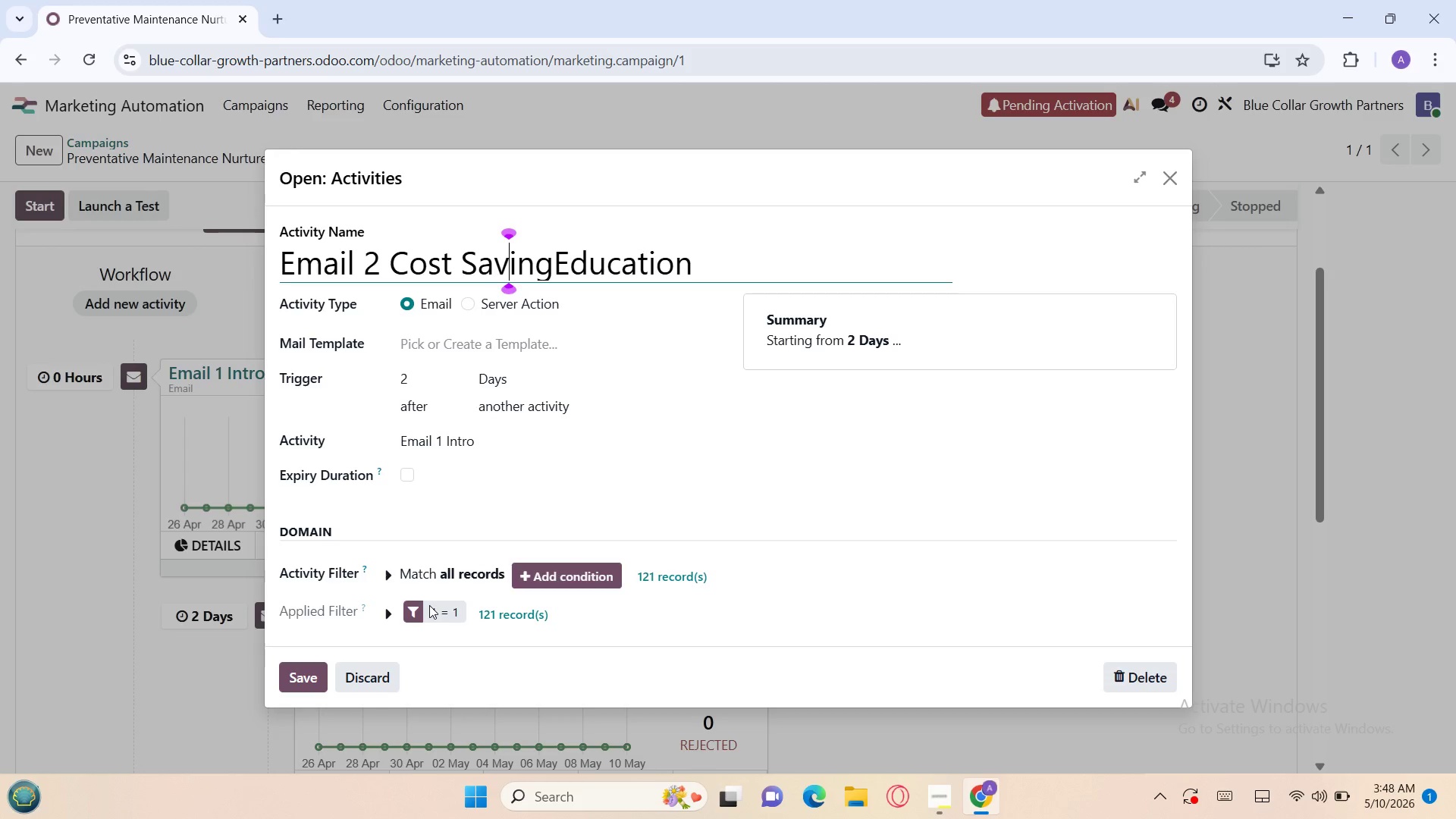 
key(ArrowRight)
 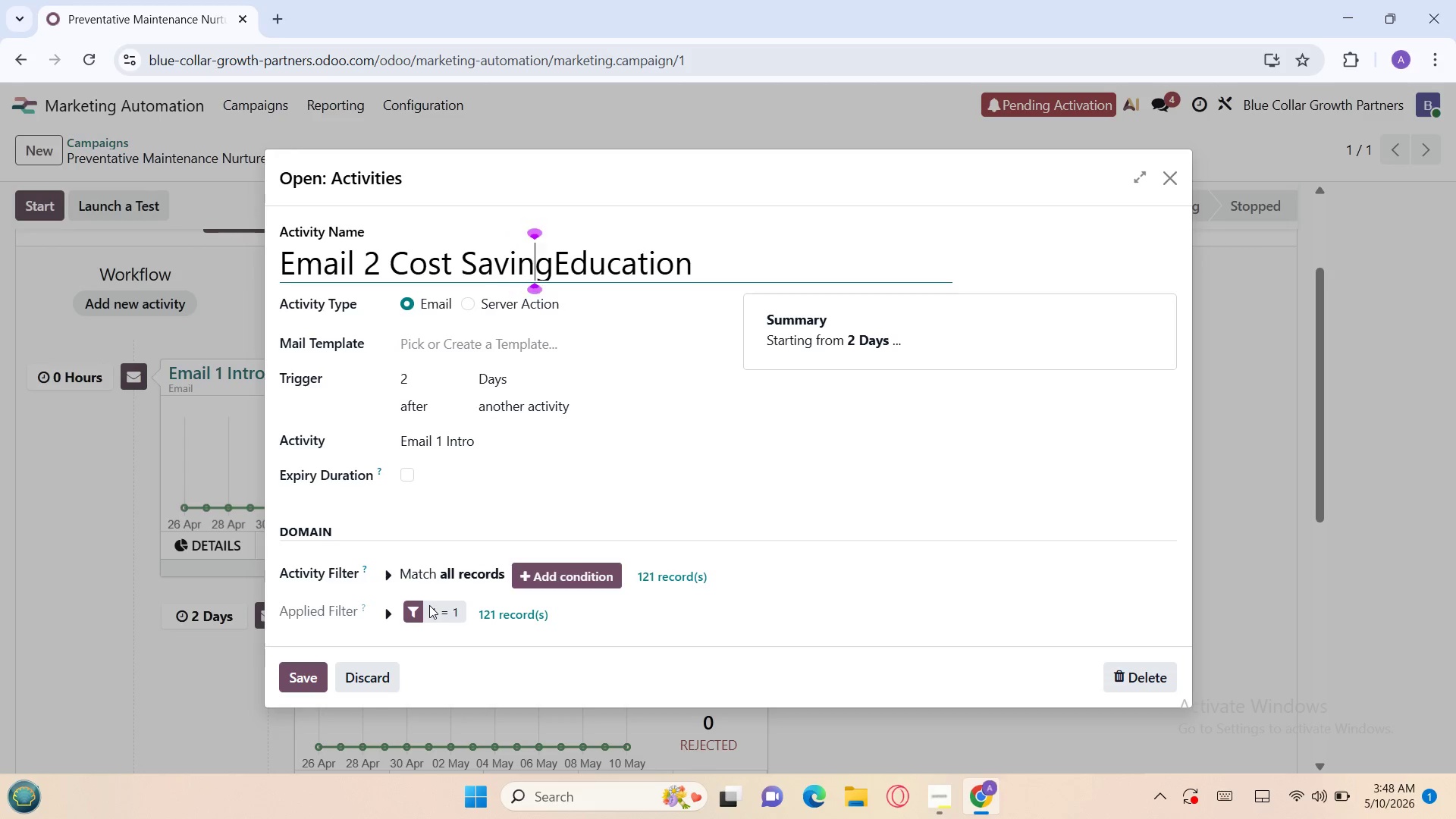 
key(ArrowRight)
 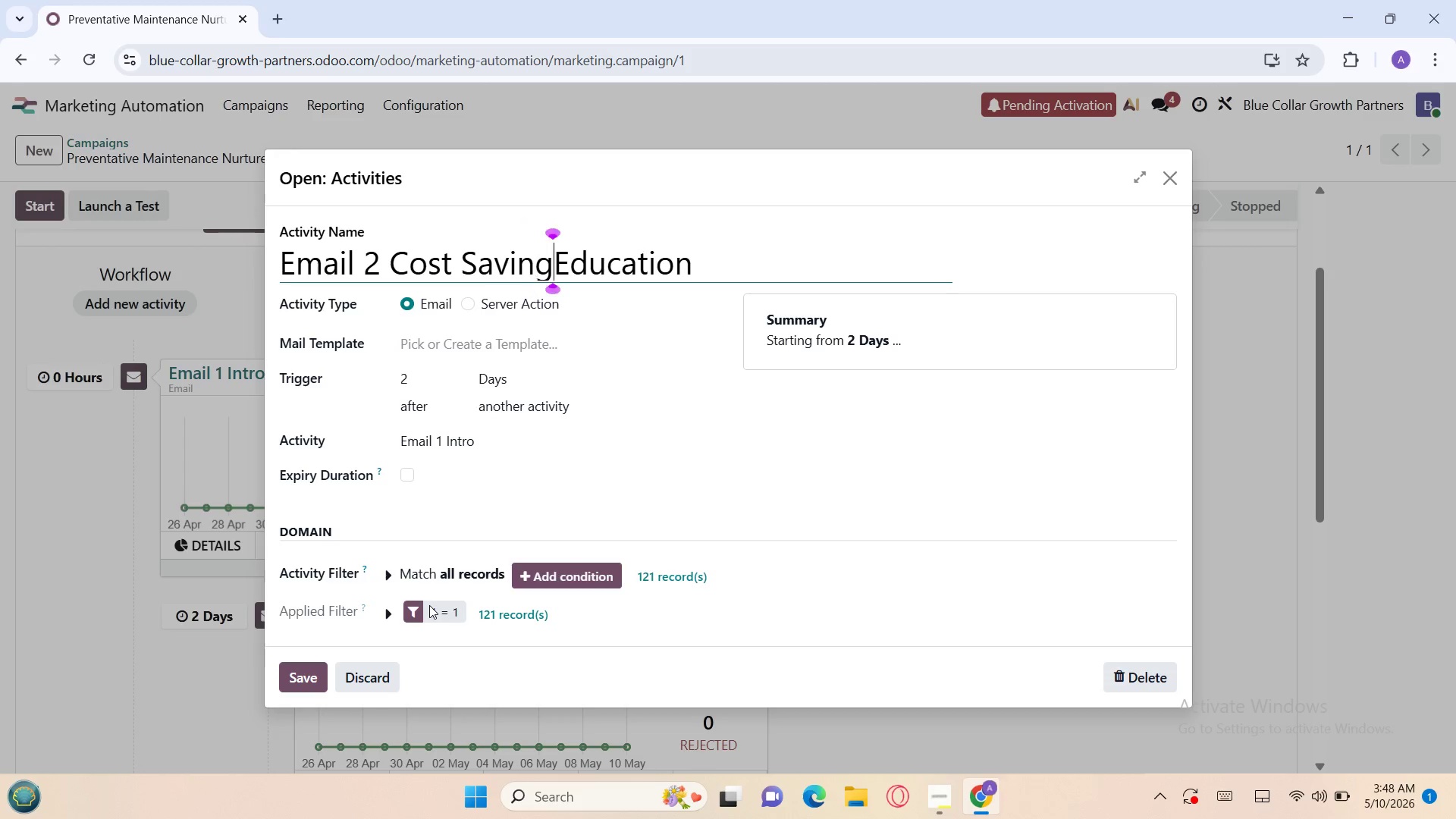 
key(ArrowRight)
 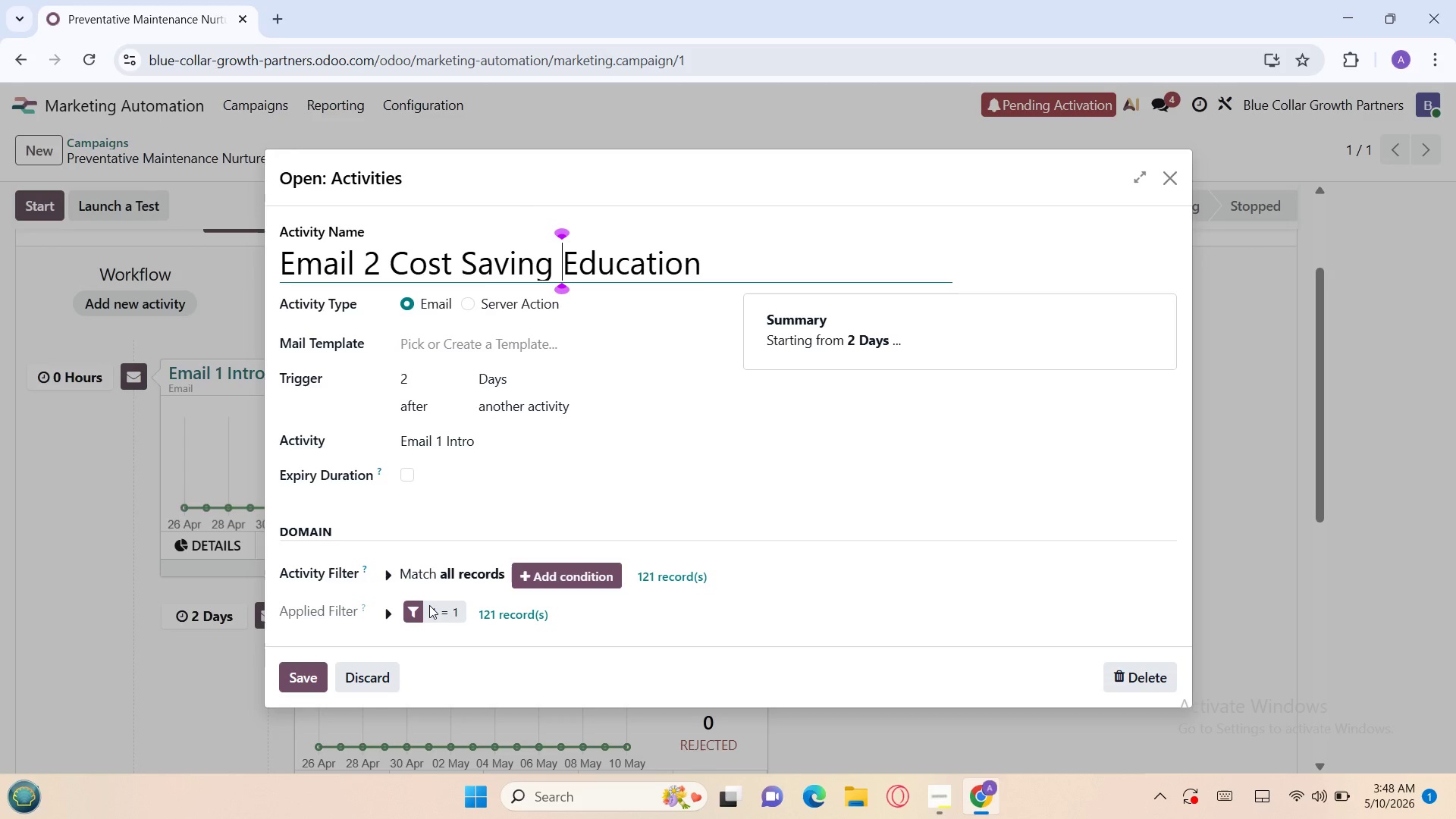 
key(Space)
 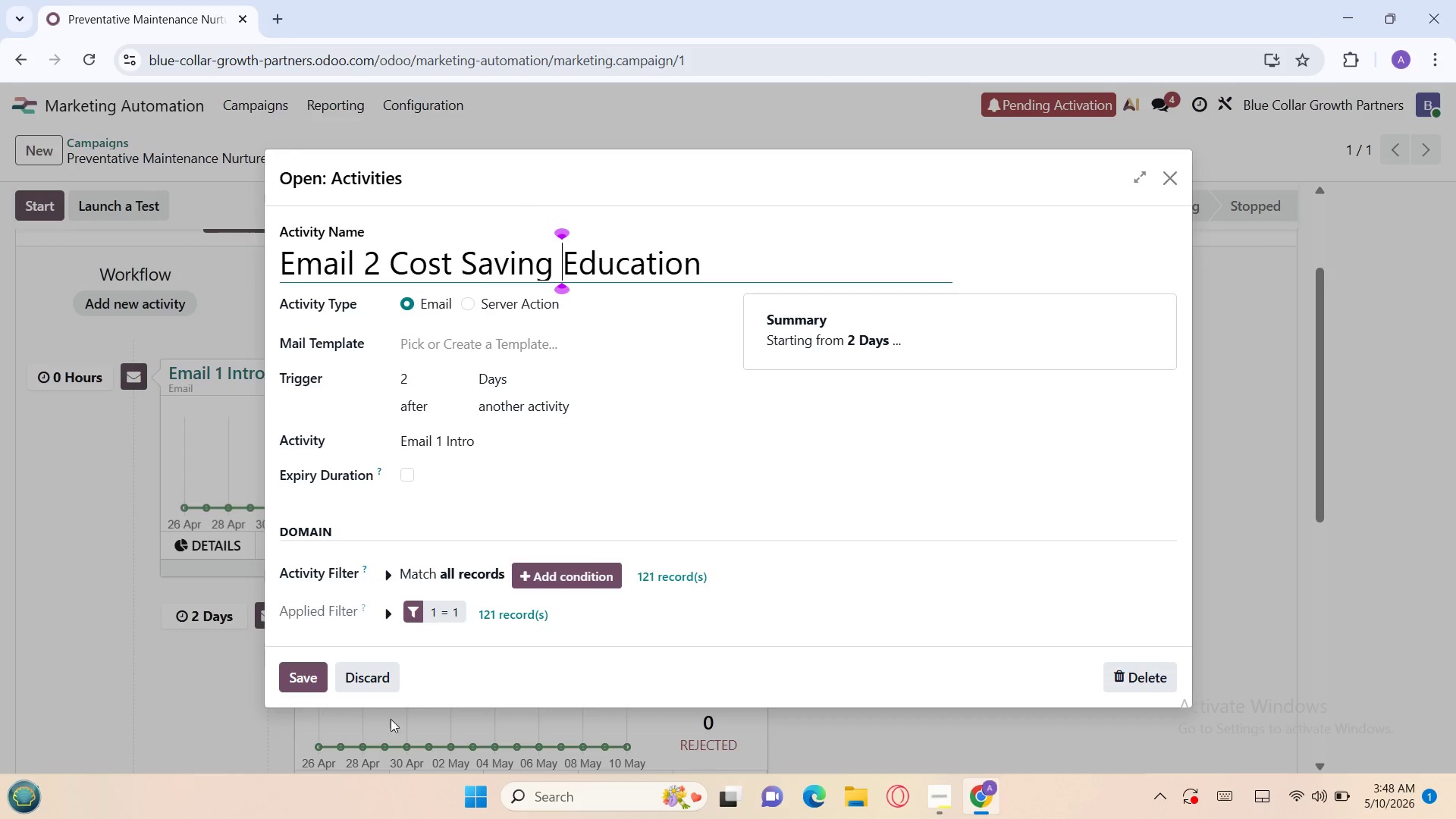 
wait(6.17)
 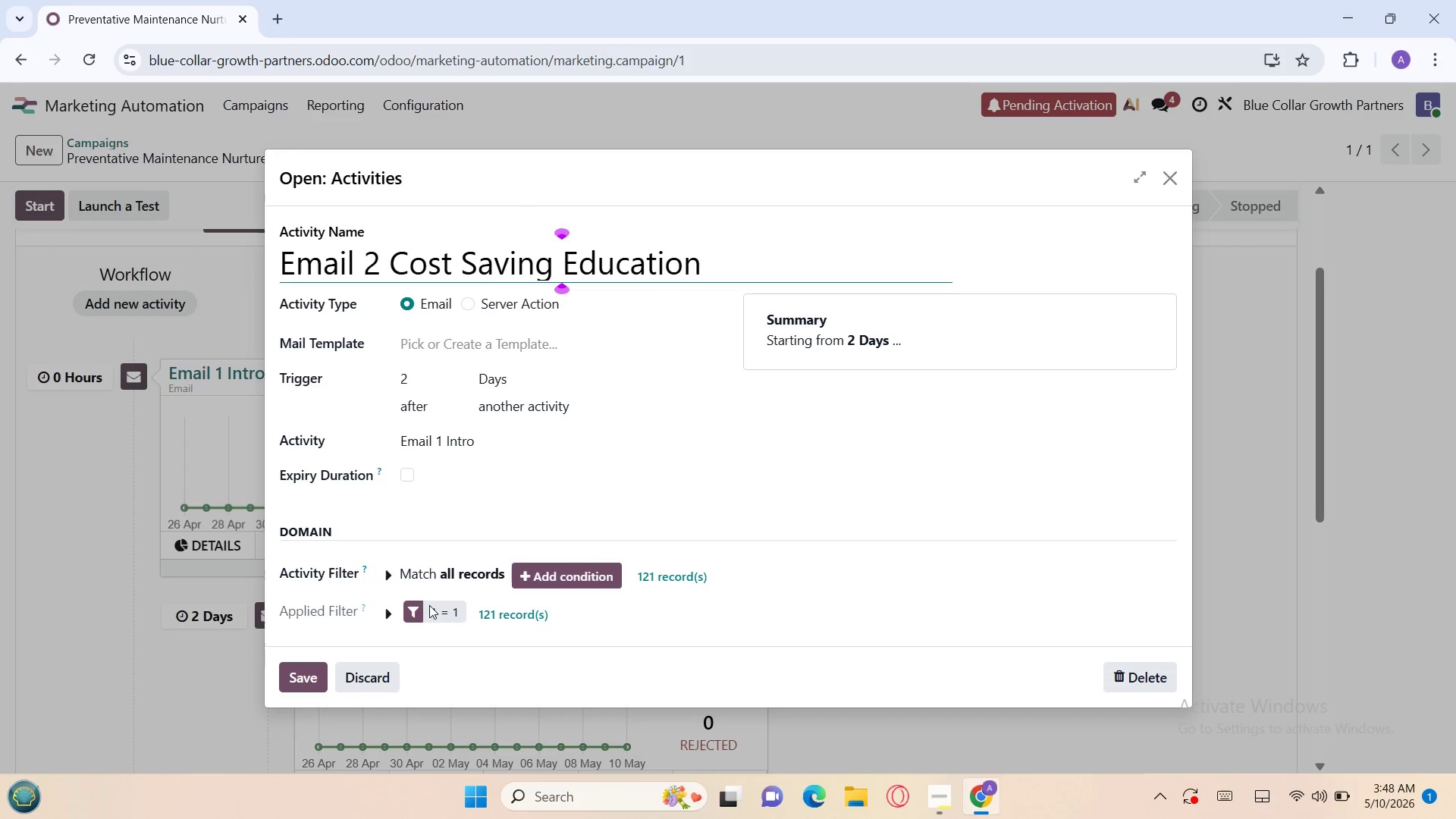 
left_click([293, 687])
 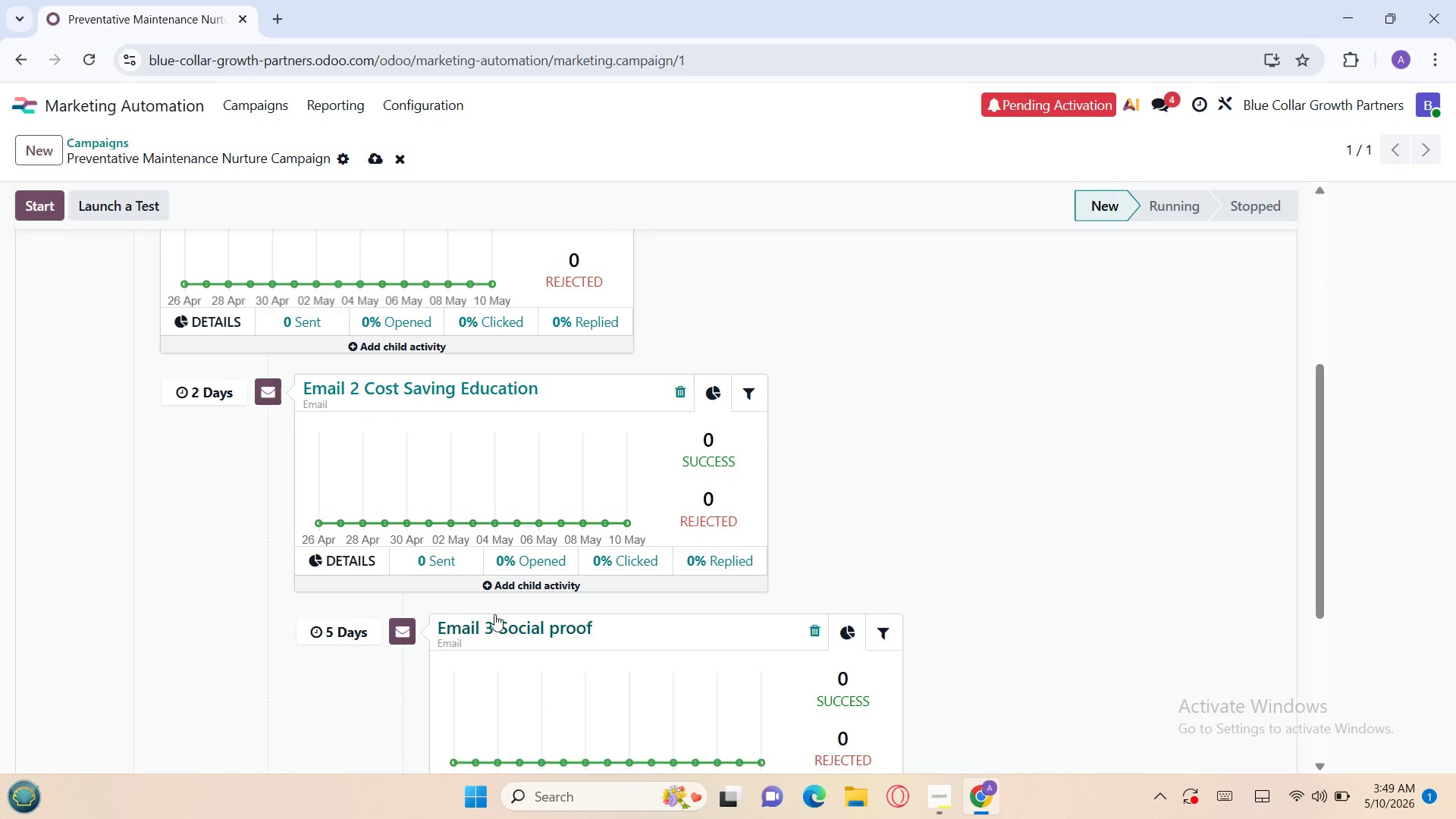 
left_click([580, 629])
 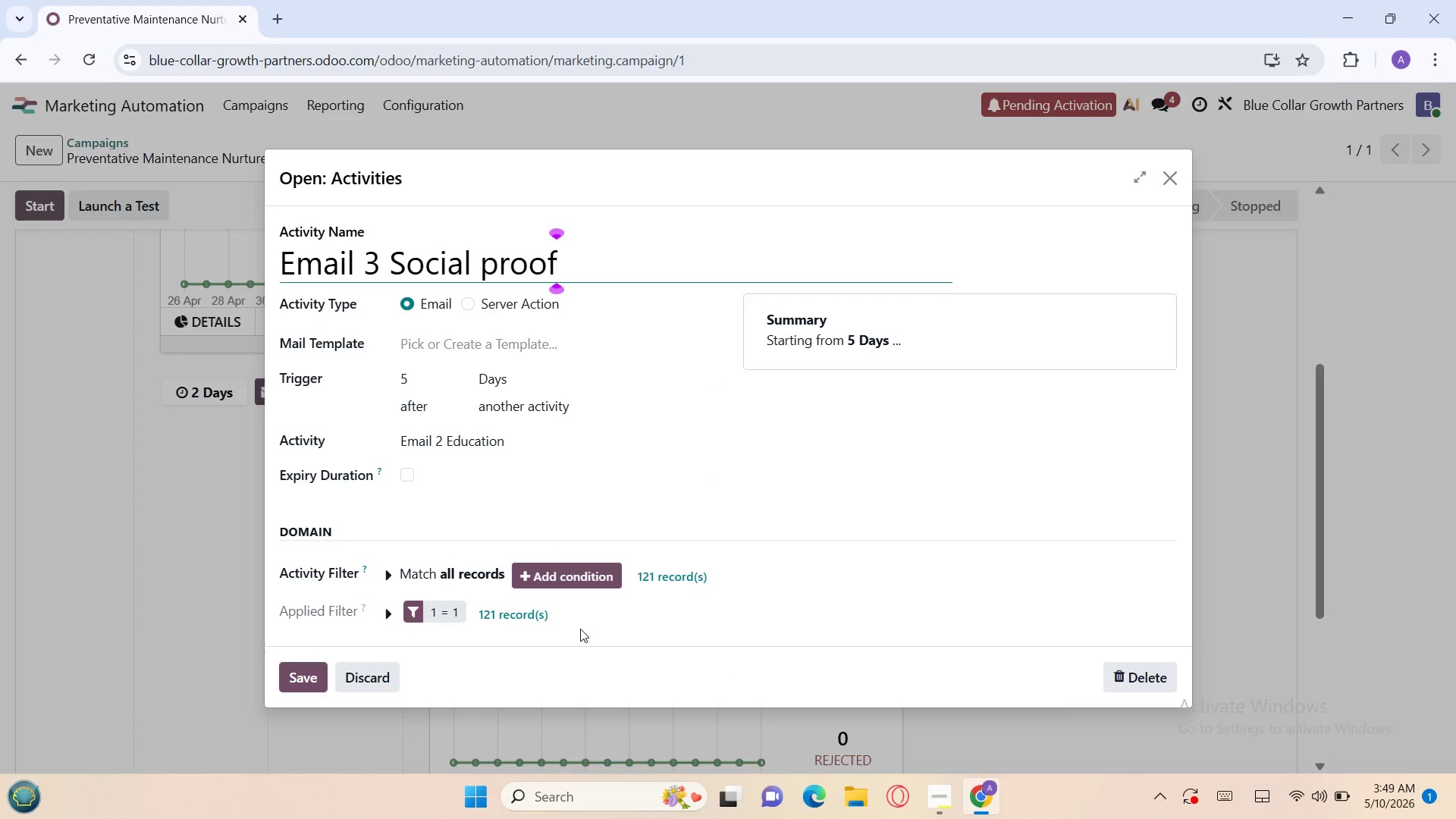 
wait(5.42)
 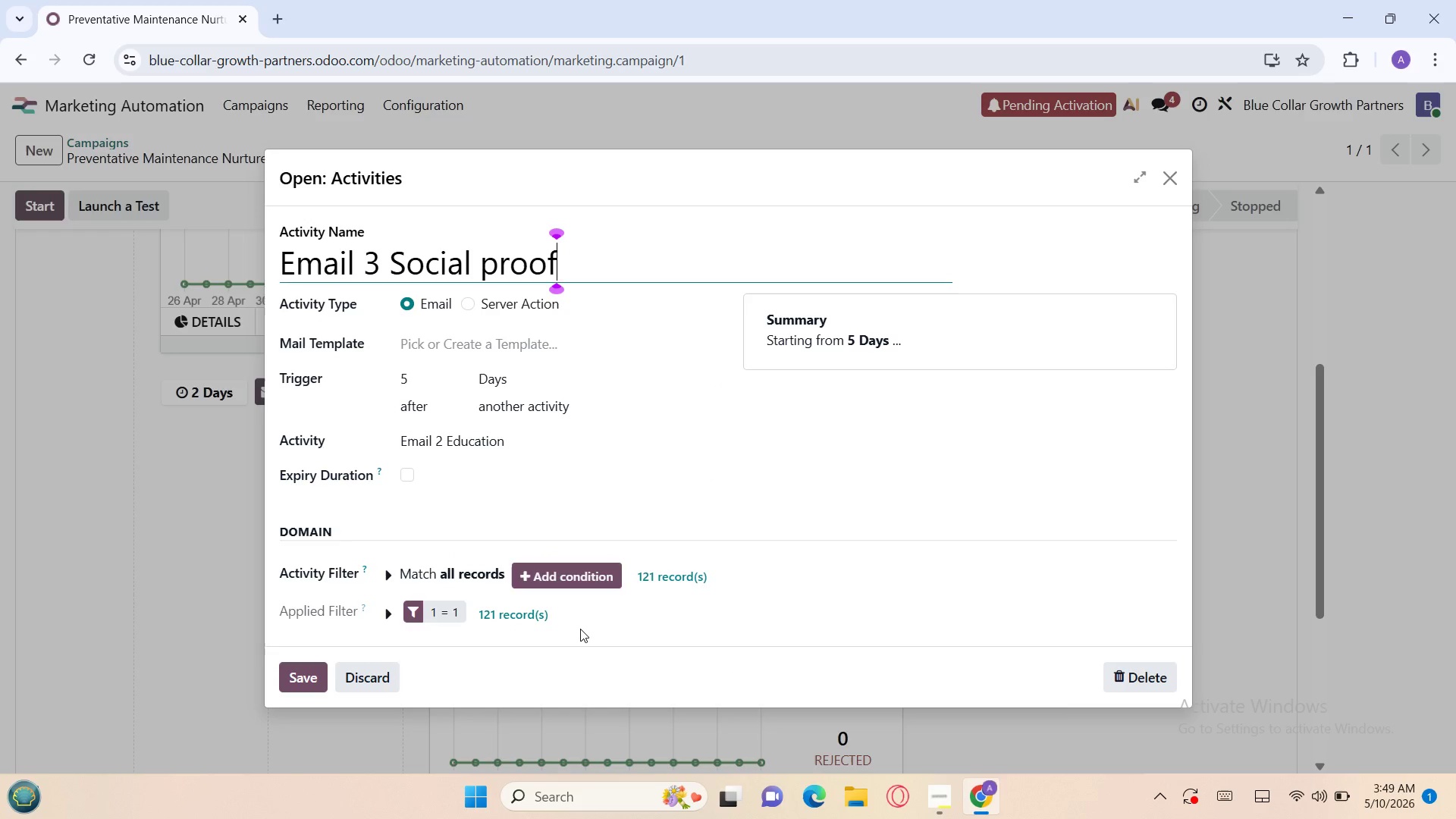 
type( &&)
key(Backspace)
type( Testimonials)
 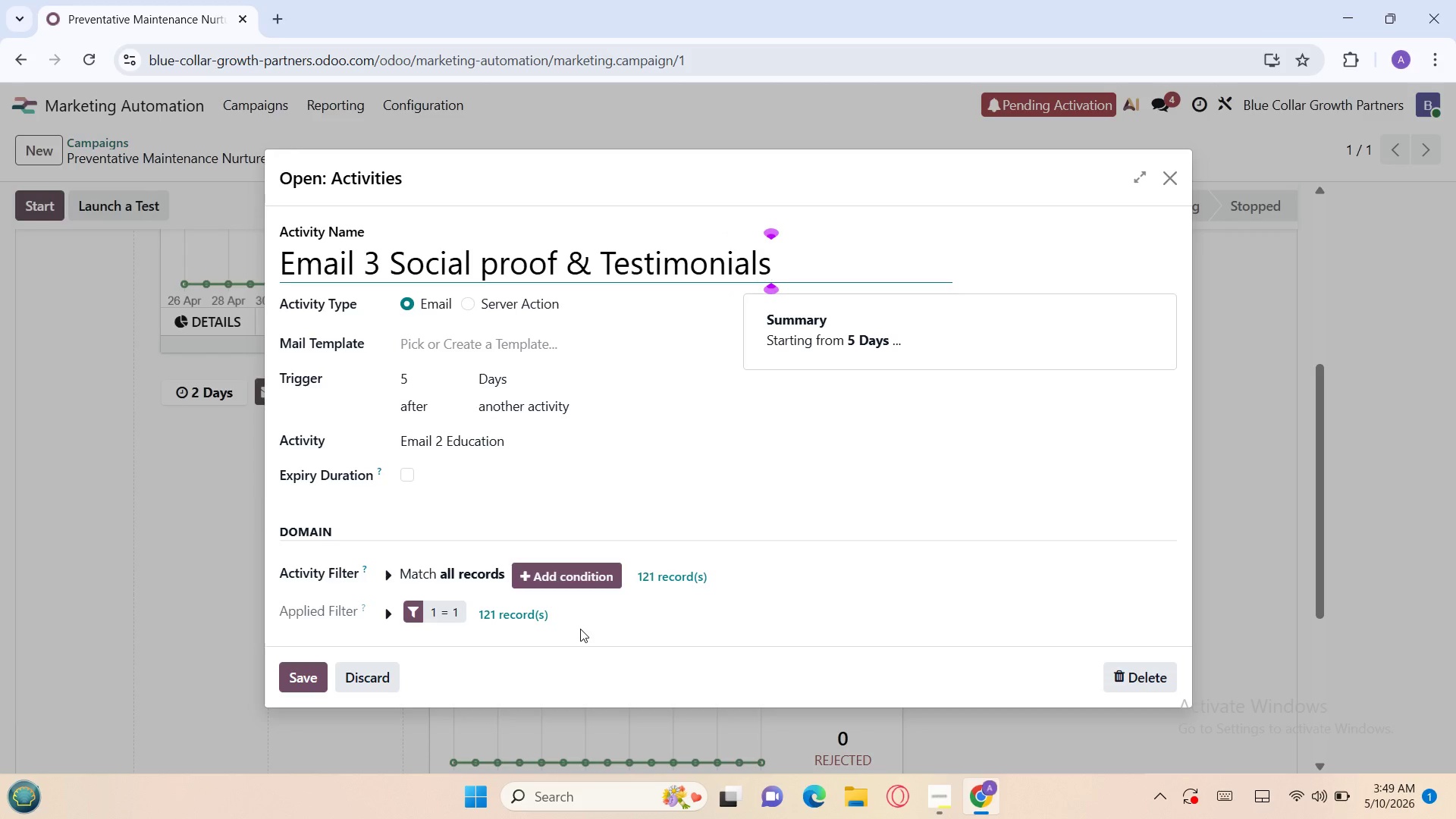 
left_click([295, 673])
 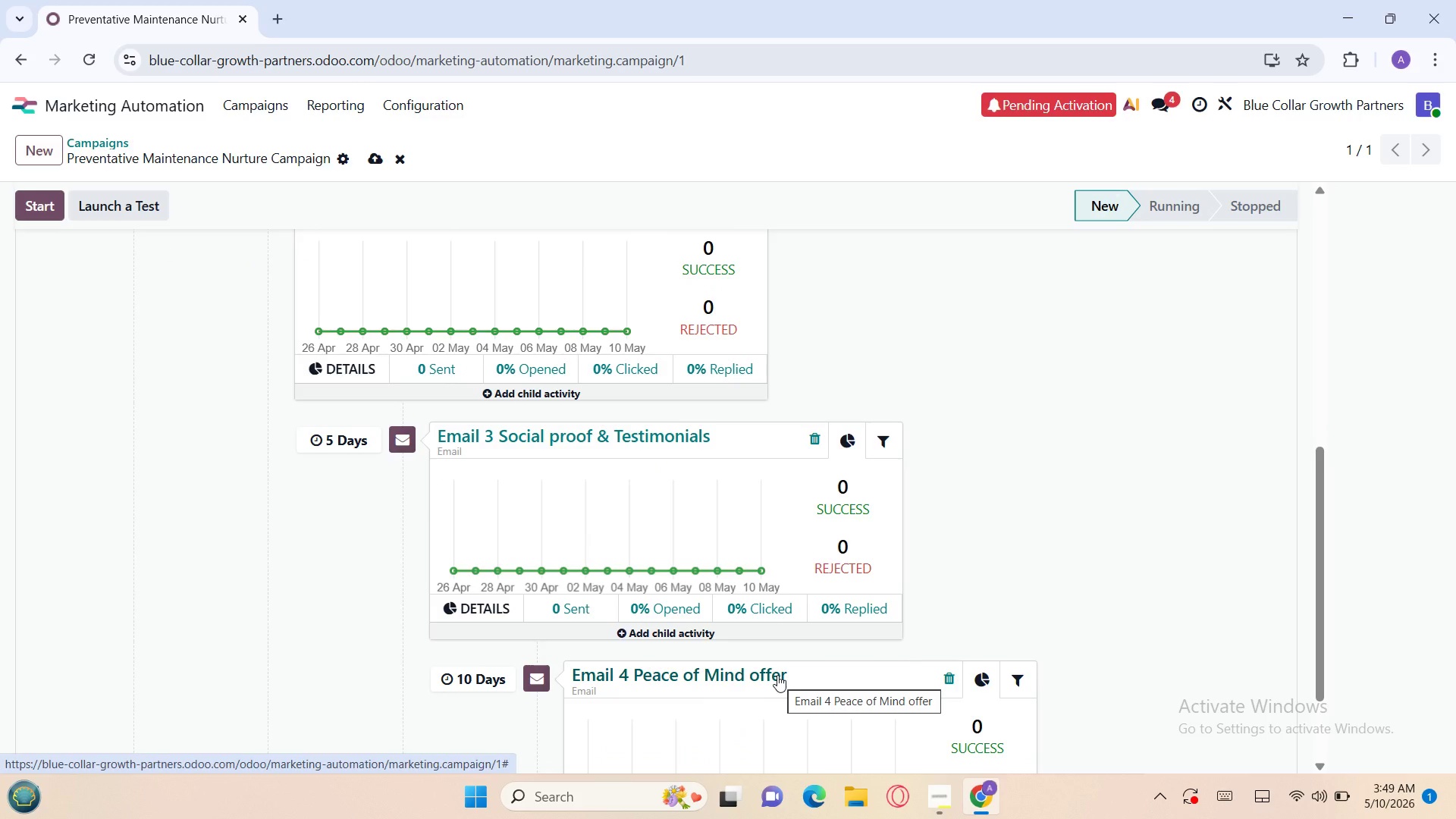 
wait(16.22)
 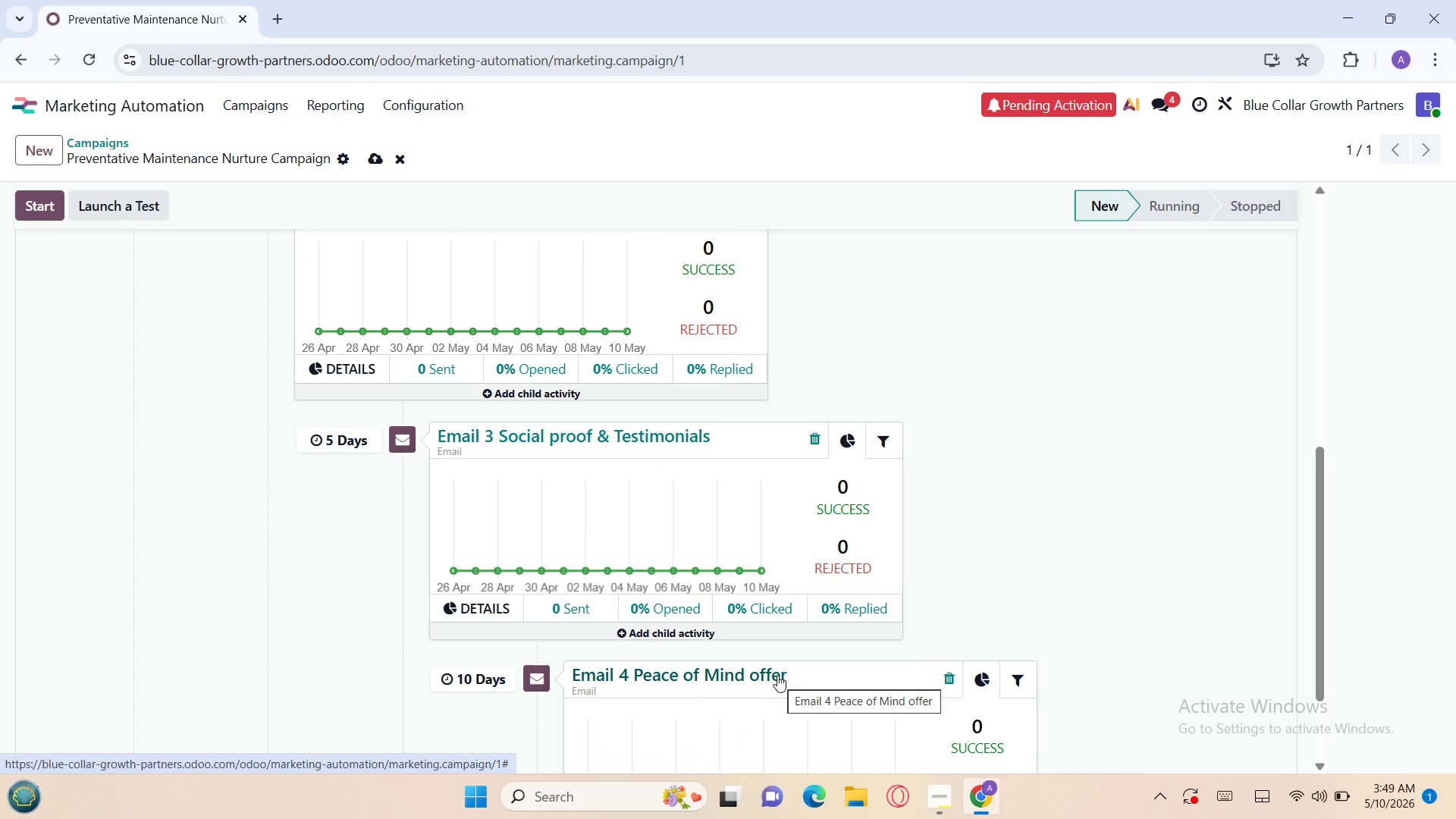 
left_click([1430, 70])
 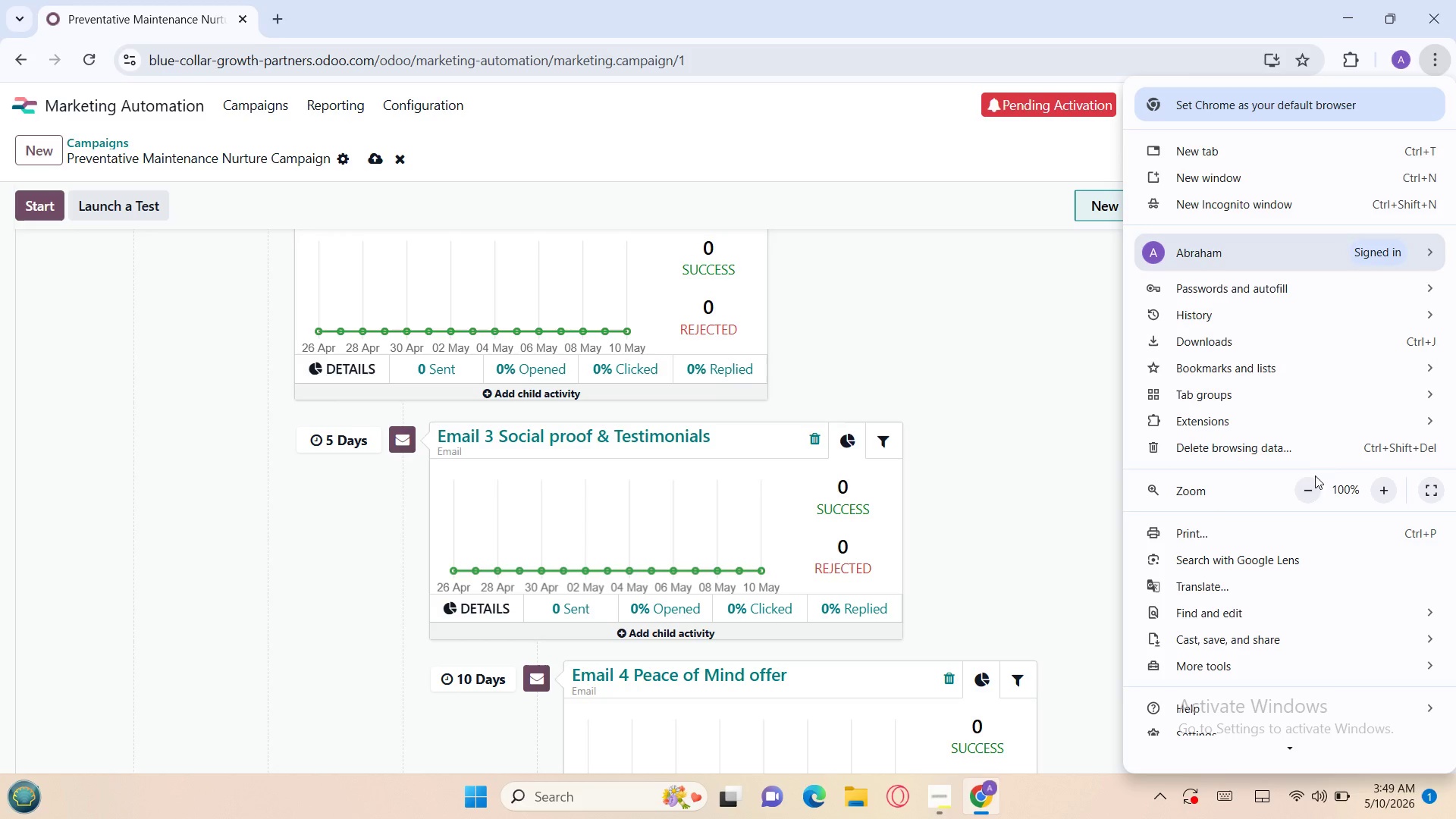 
left_click([1310, 490])
 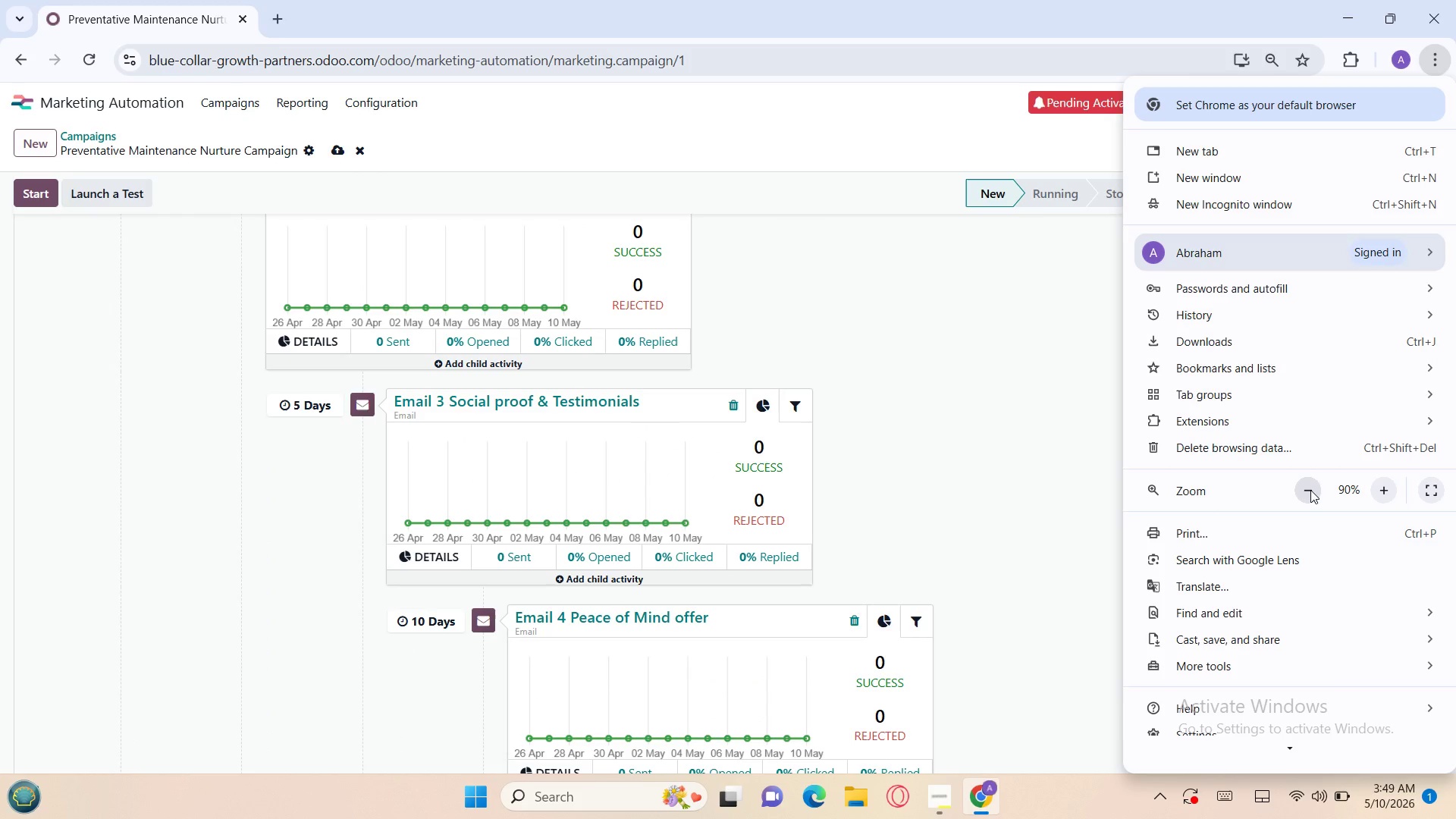 
left_click([1310, 490])
 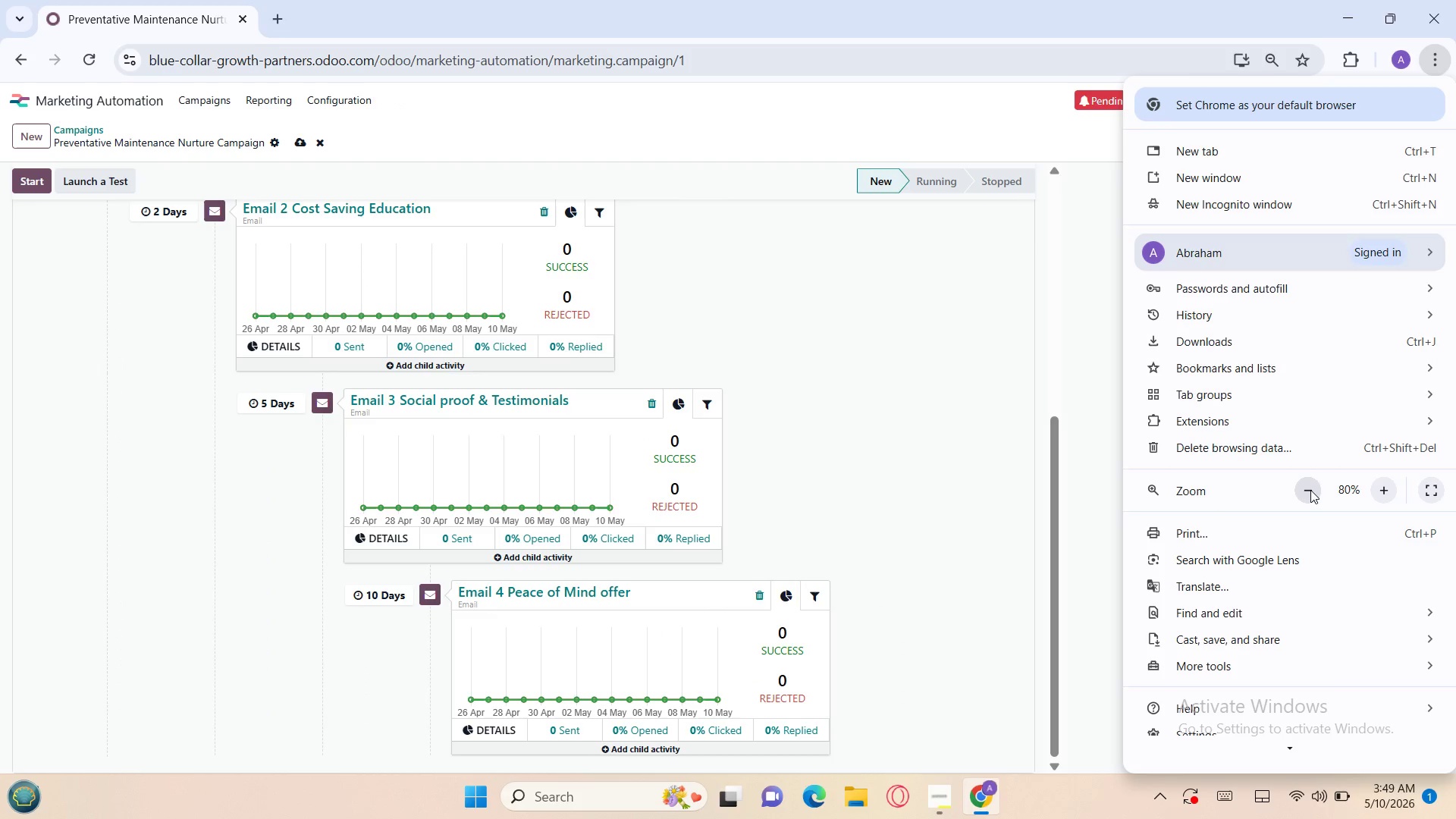 
left_click([1310, 490])
 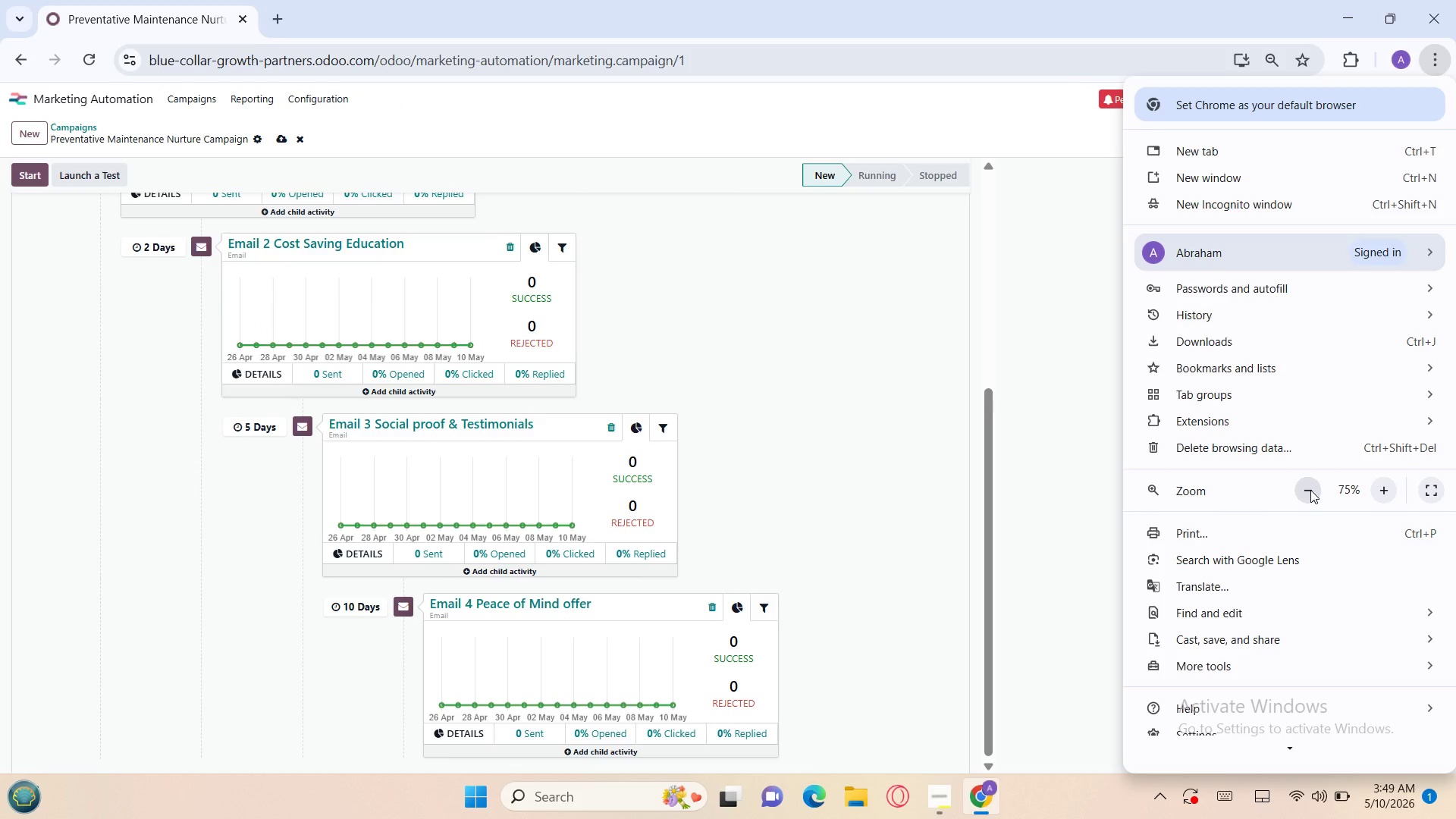 
left_click([1310, 490])
 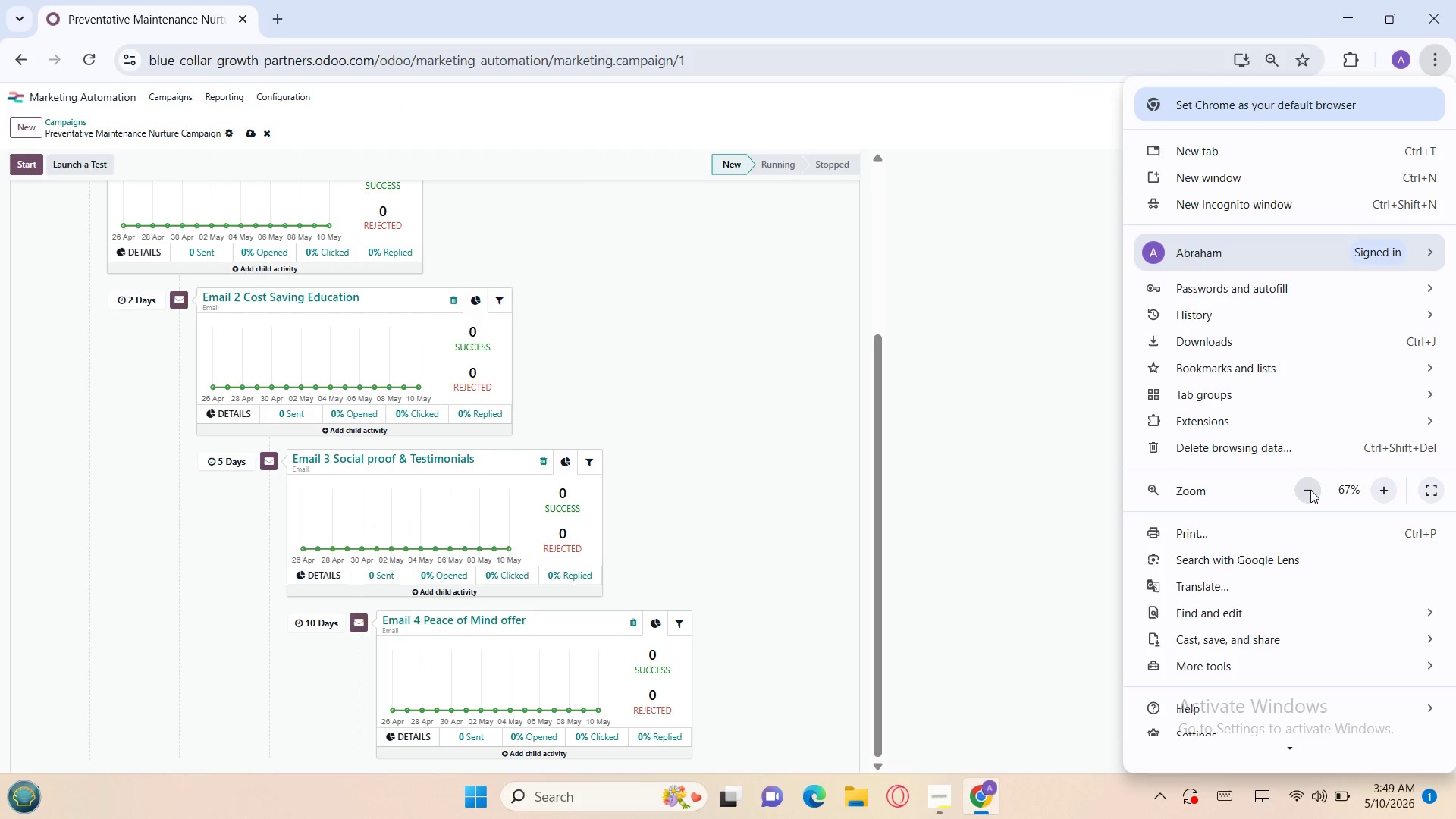 
left_click([1310, 490])
 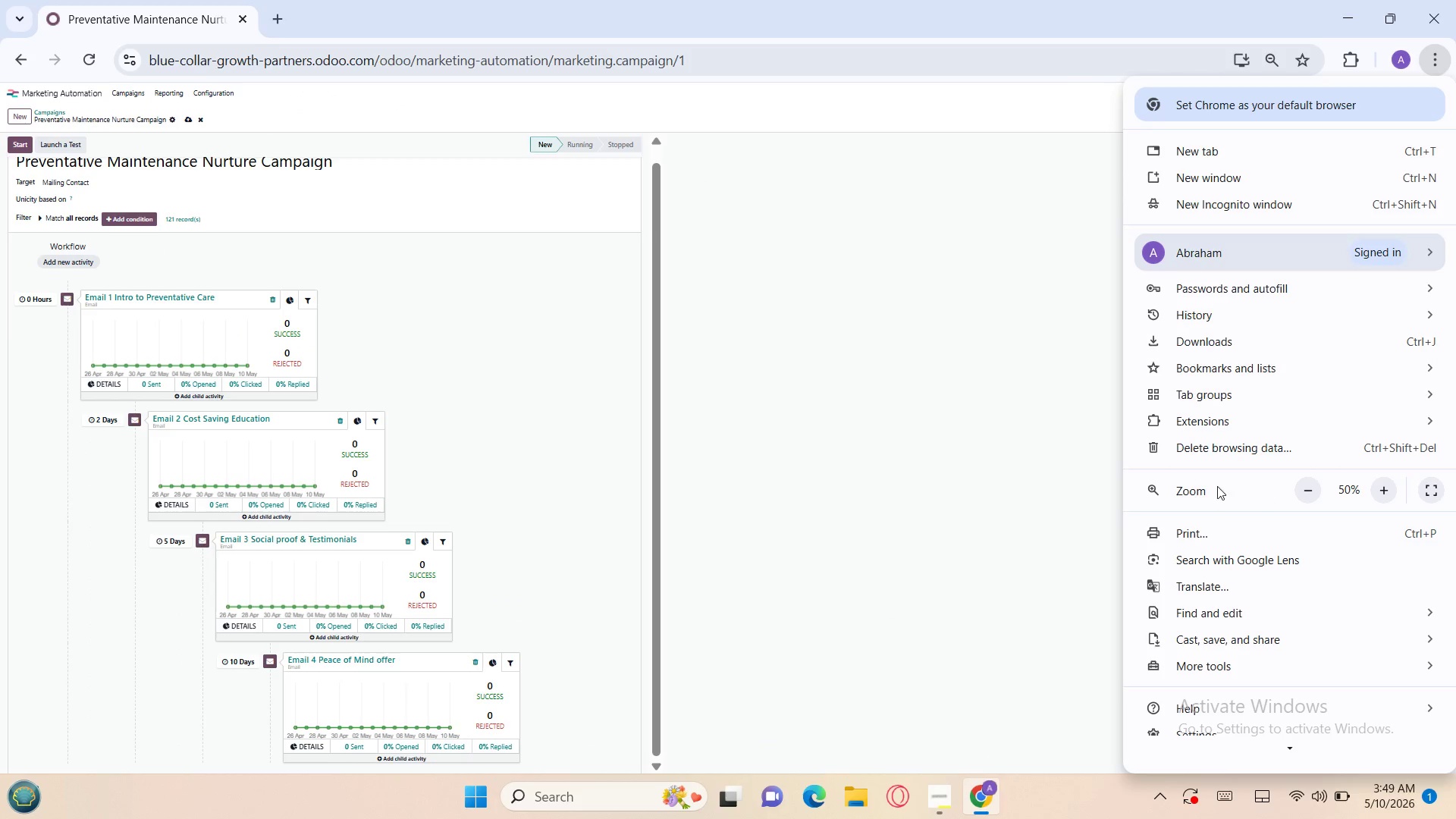 
left_click([1048, 500])
 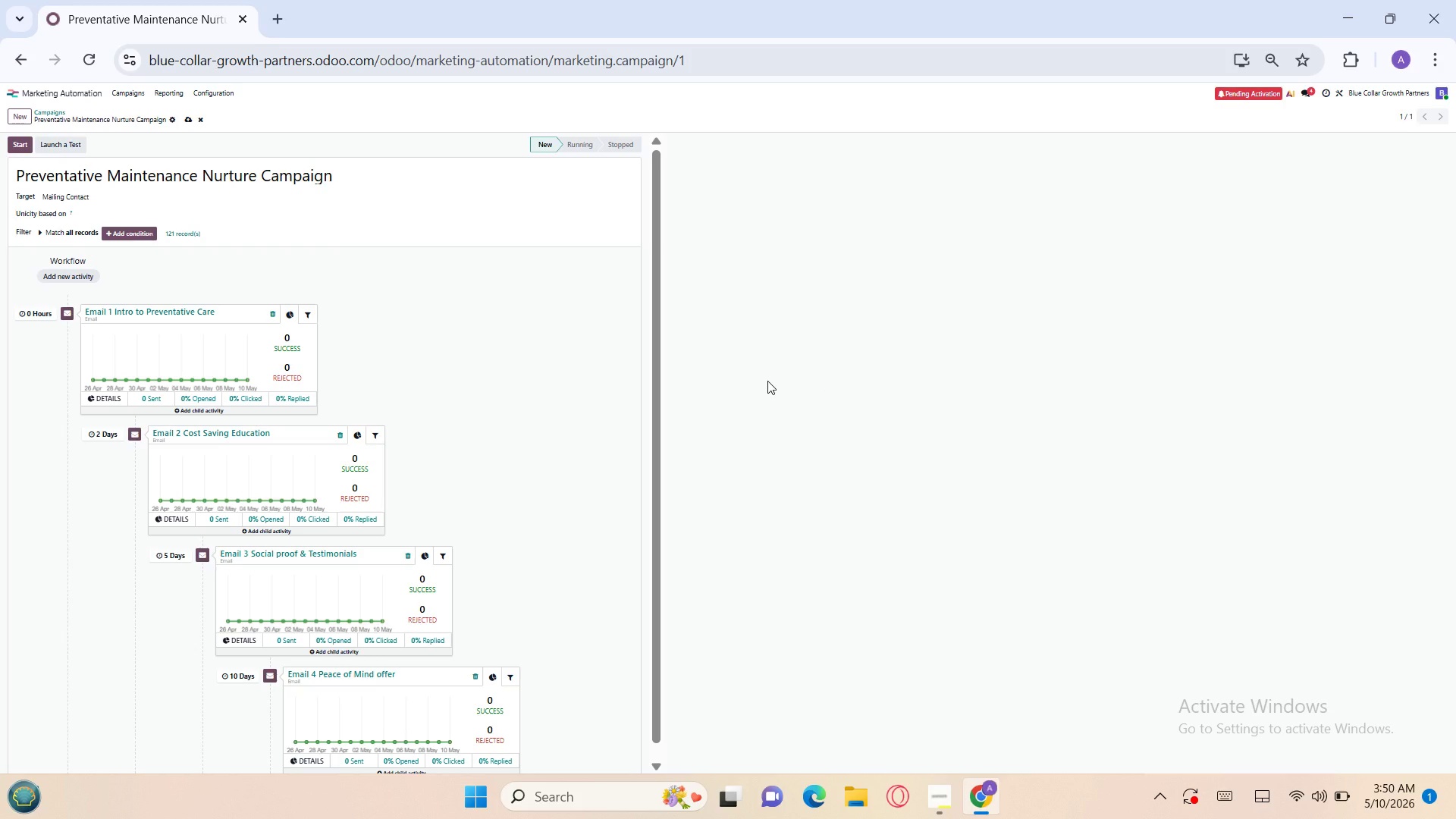 
wait(13.33)
 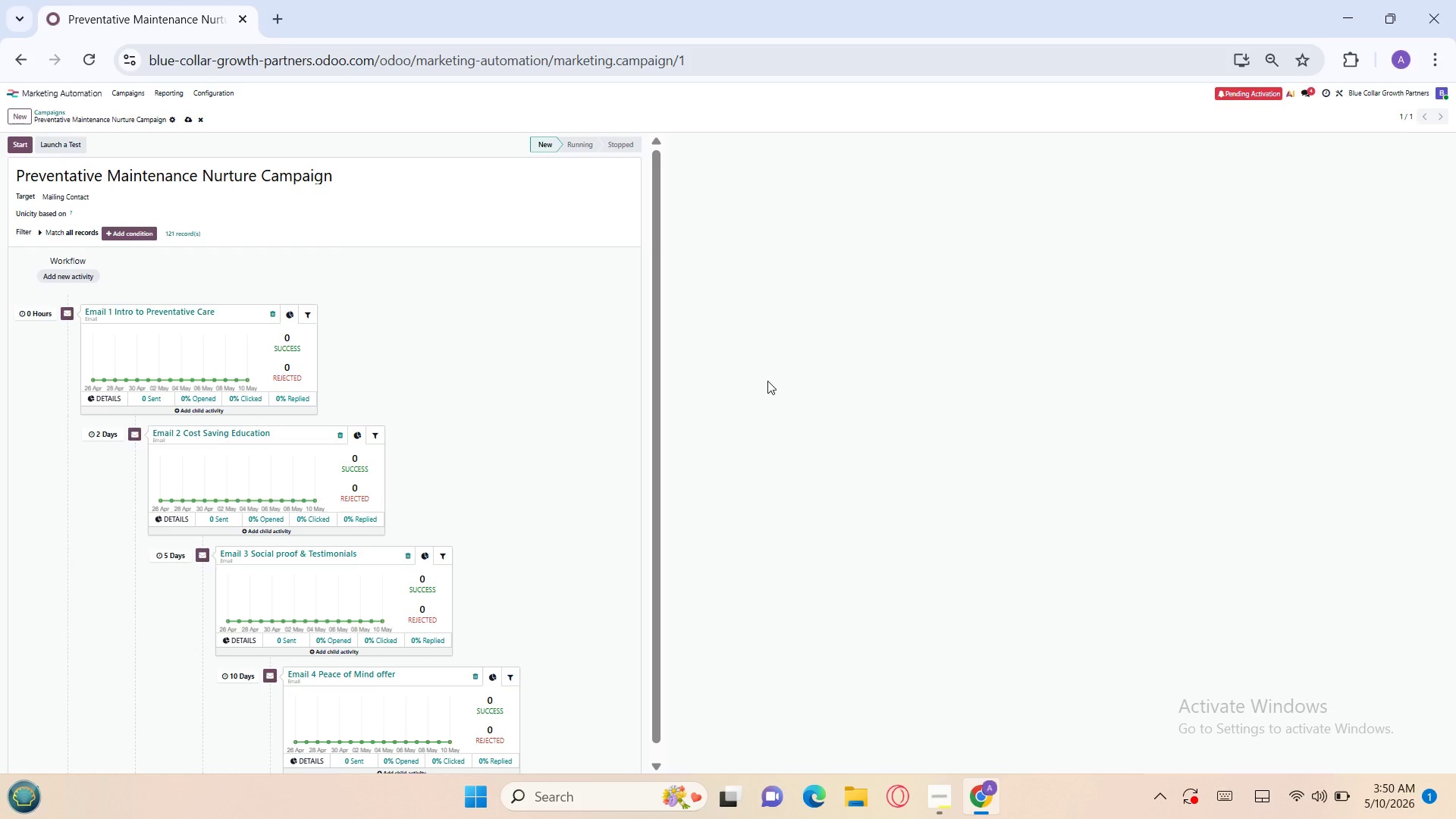 
mouse_move([46, 98])
 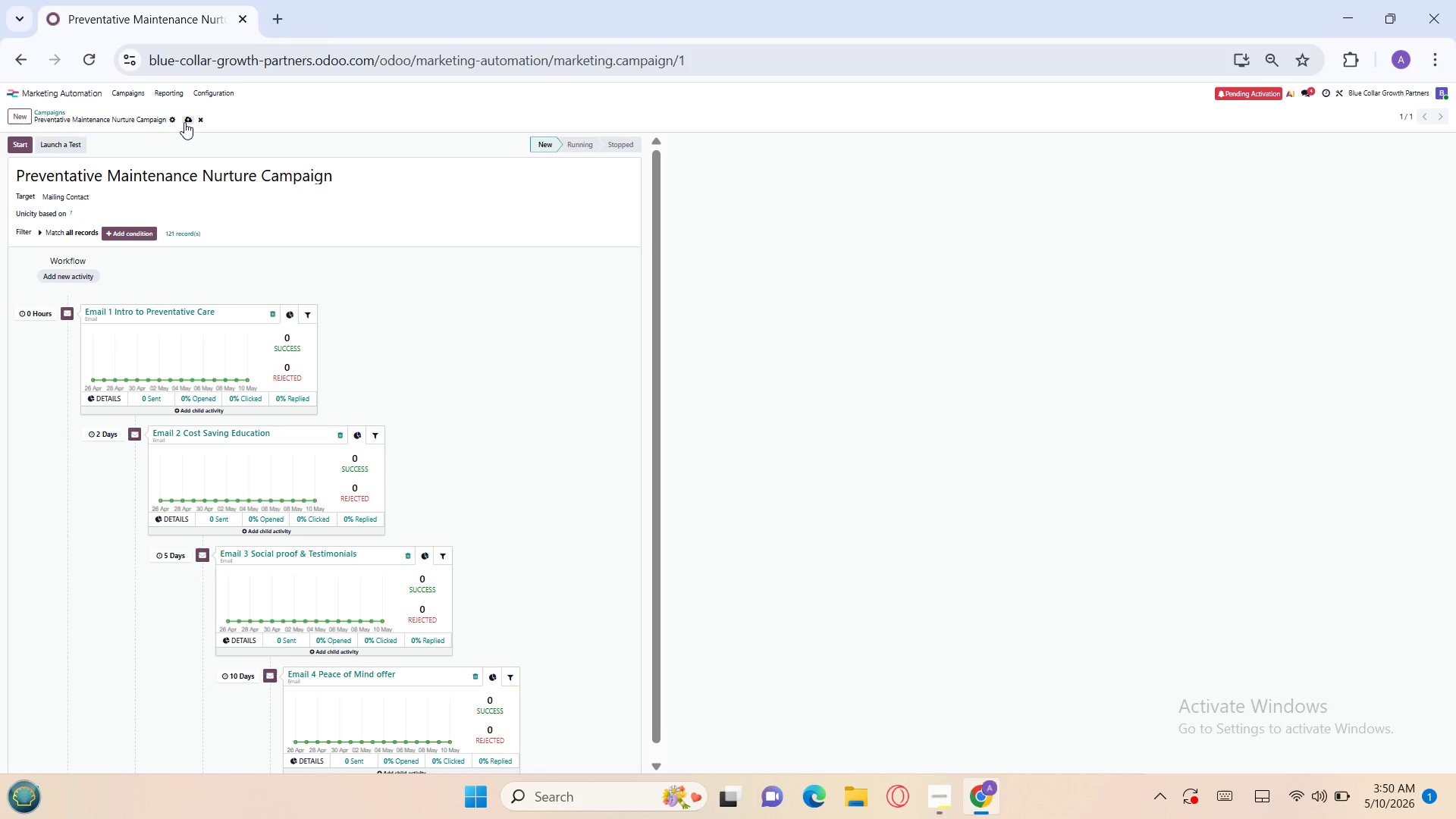 
left_click([185, 122])
 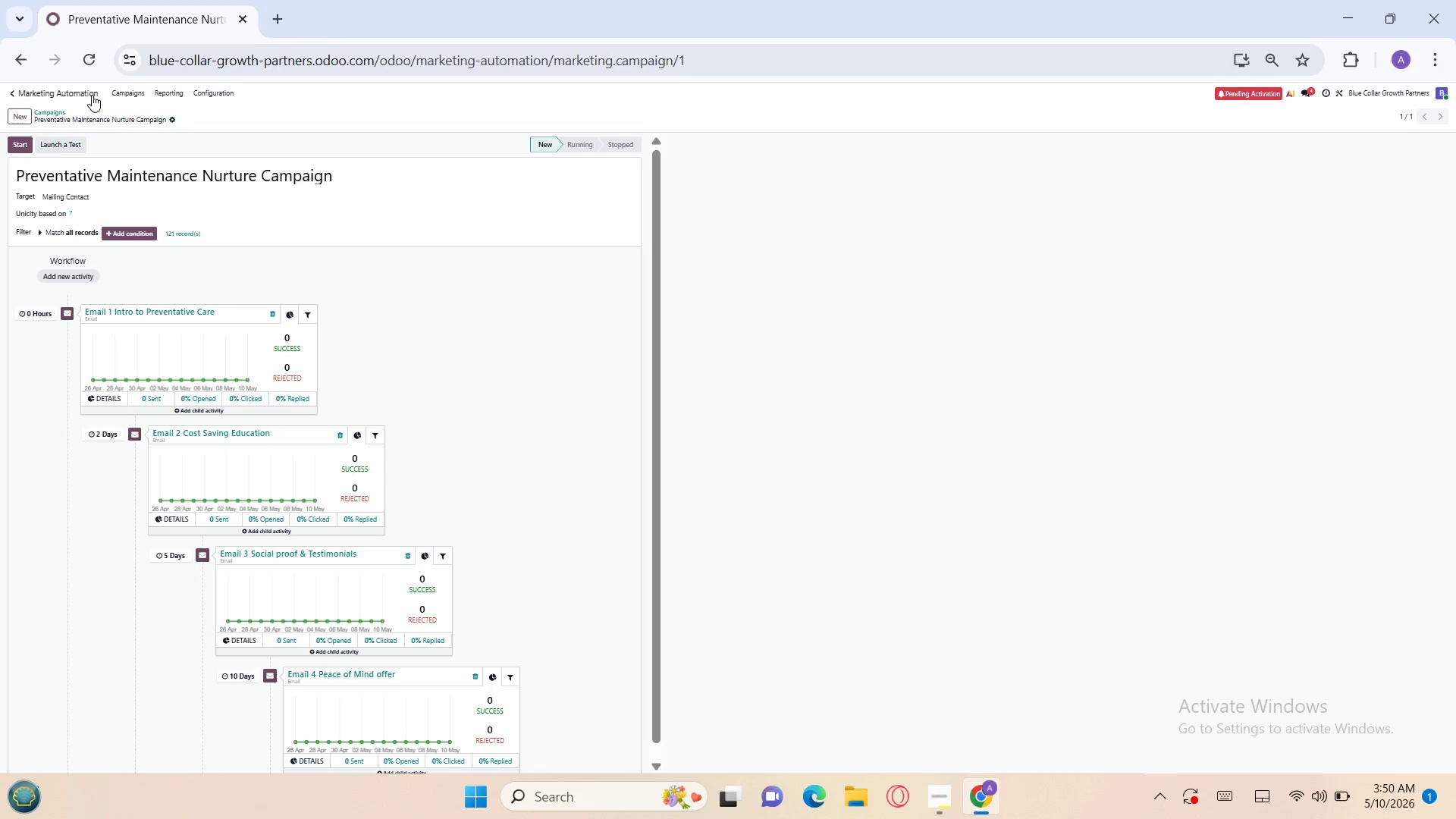 
left_click([92, 95])
 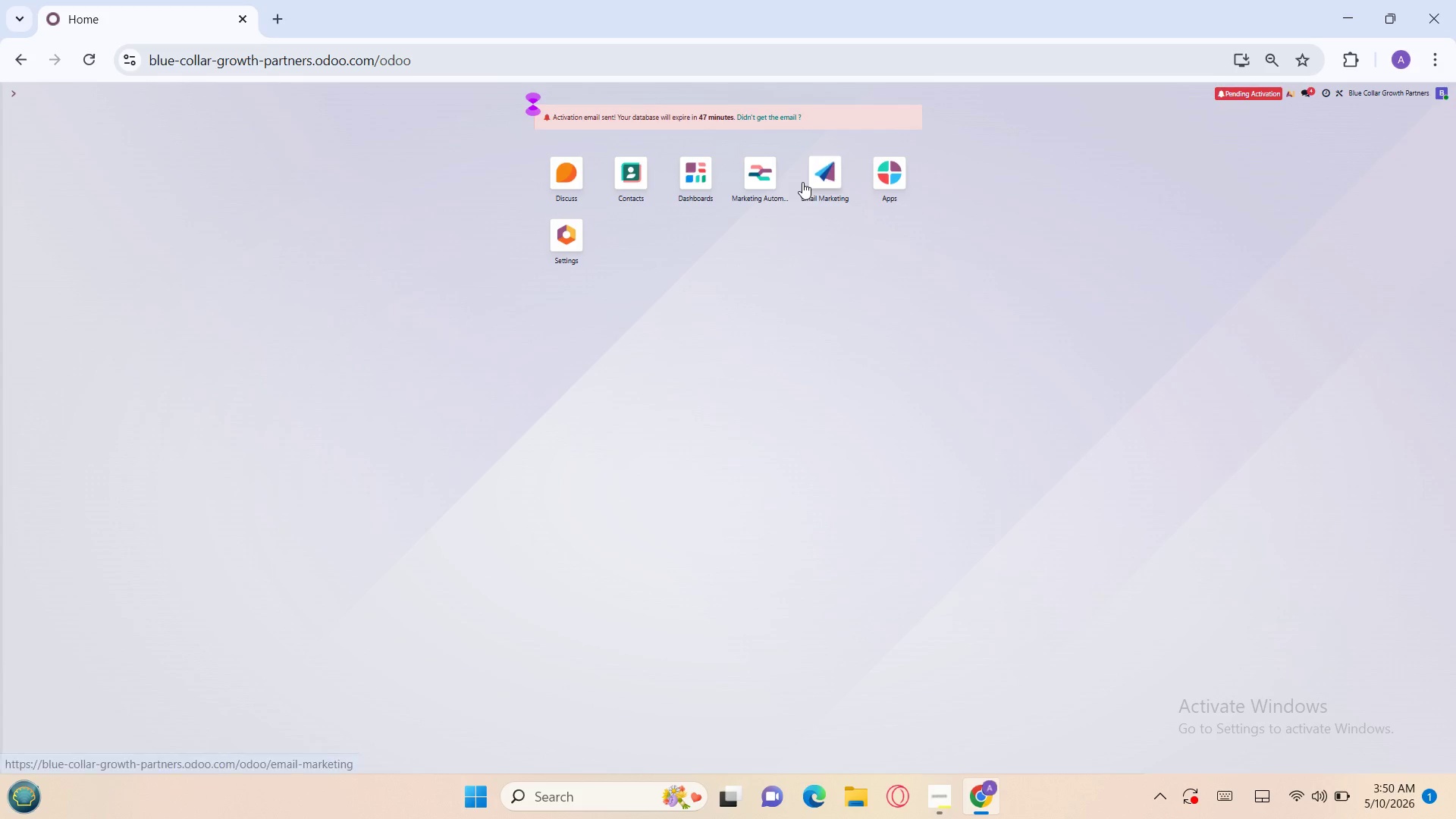 
left_click([831, 180])
 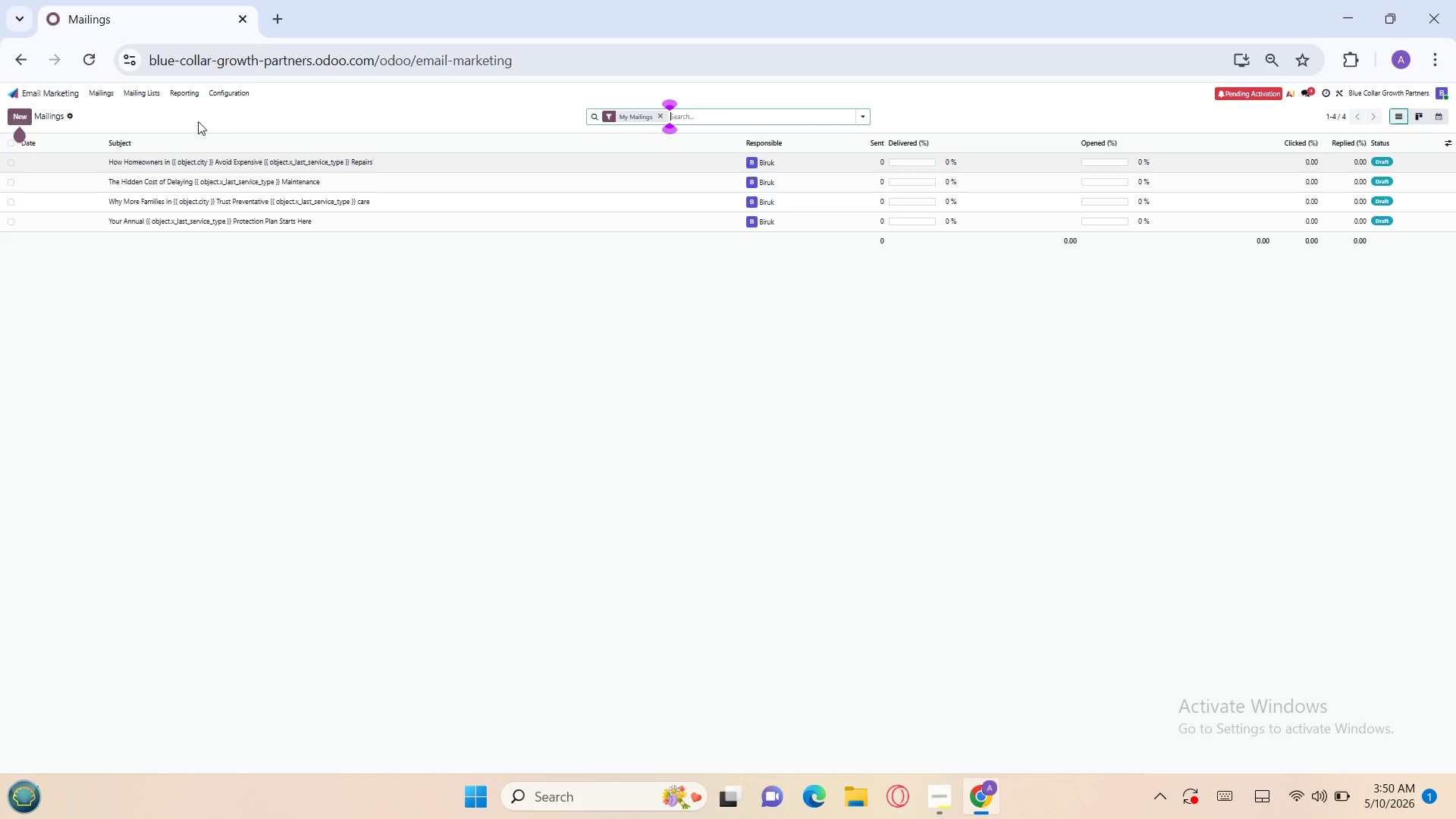 
left_click([146, 93])
 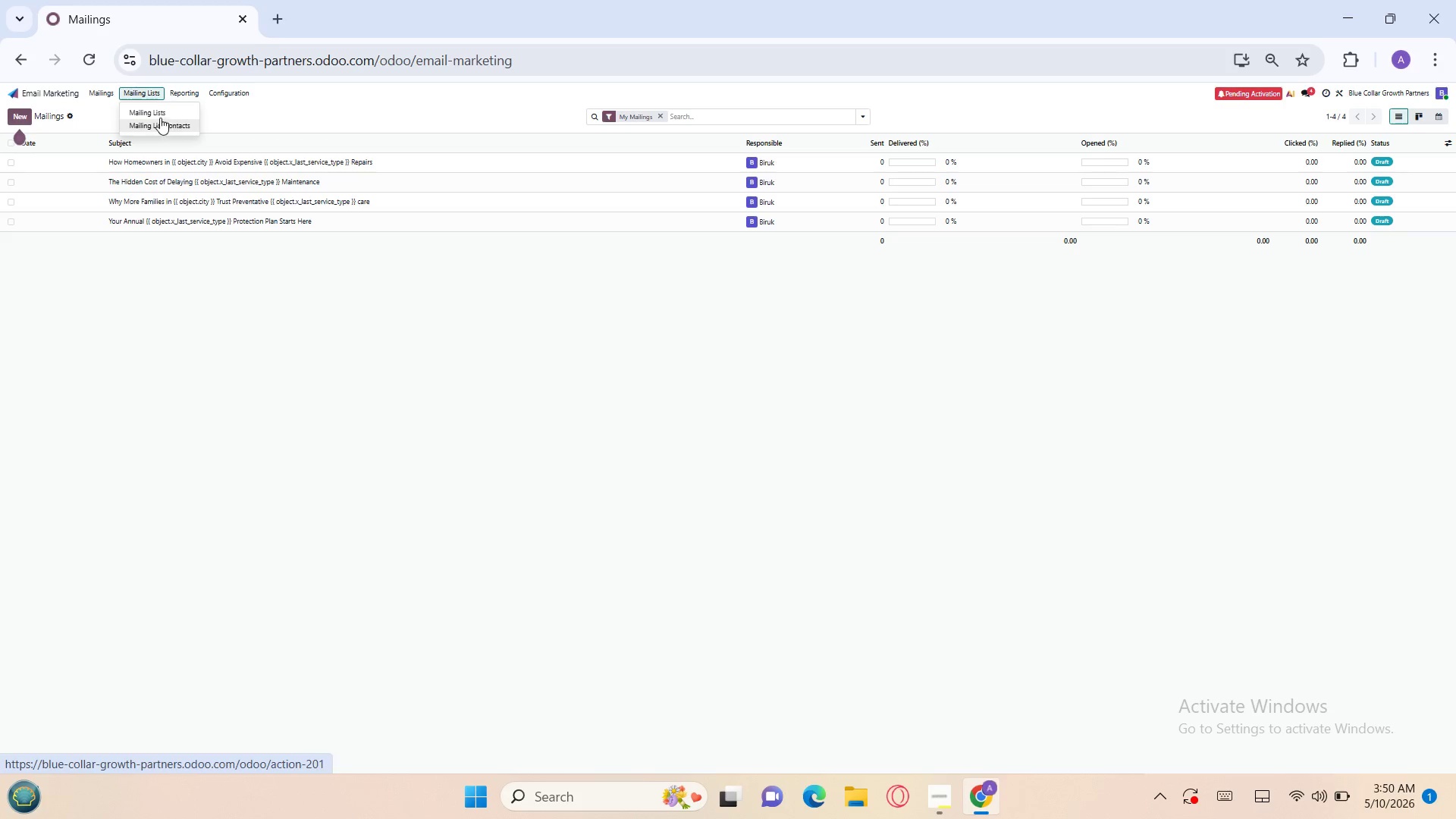 
left_click([157, 113])
 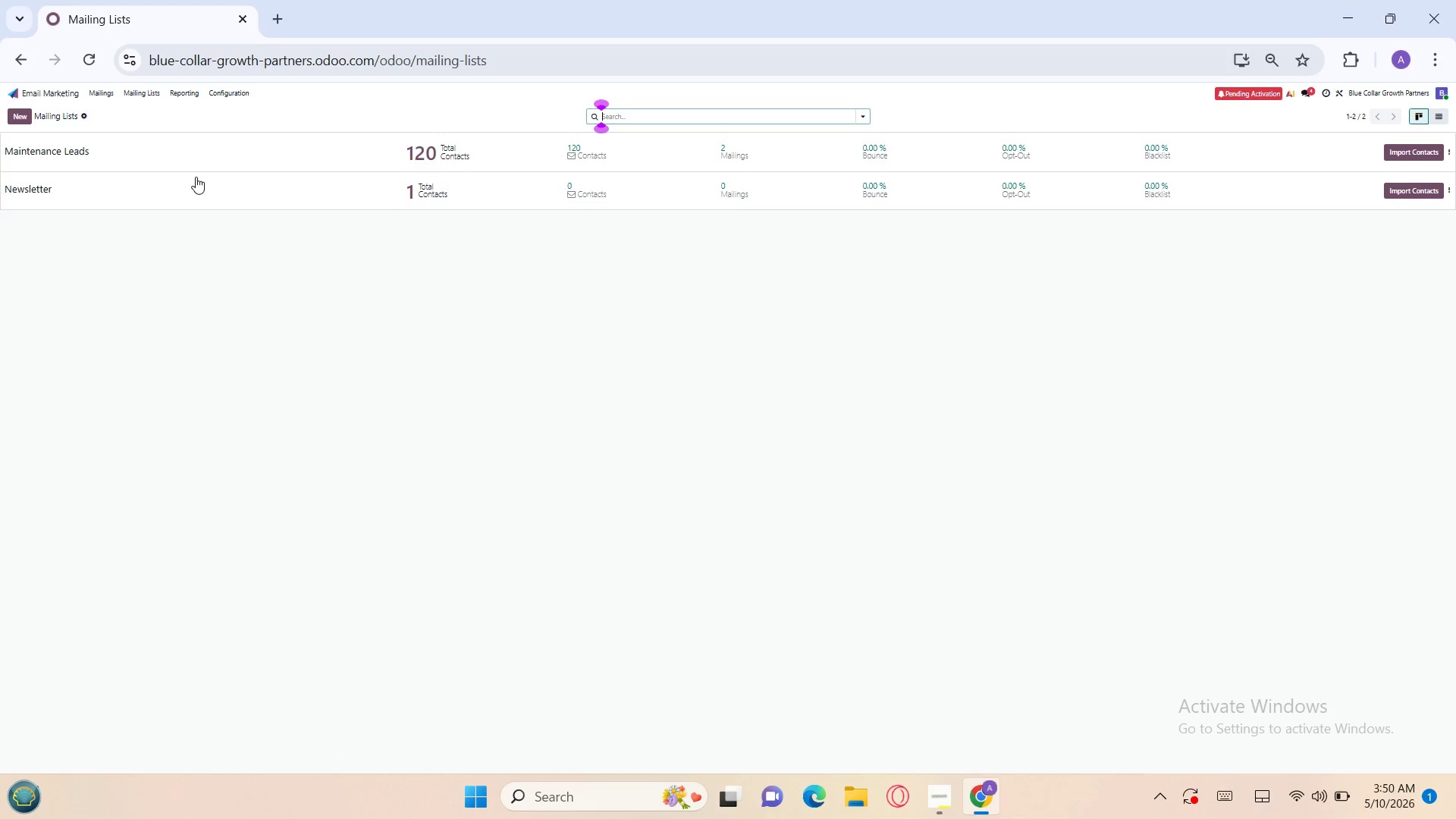 
left_click([215, 180])
 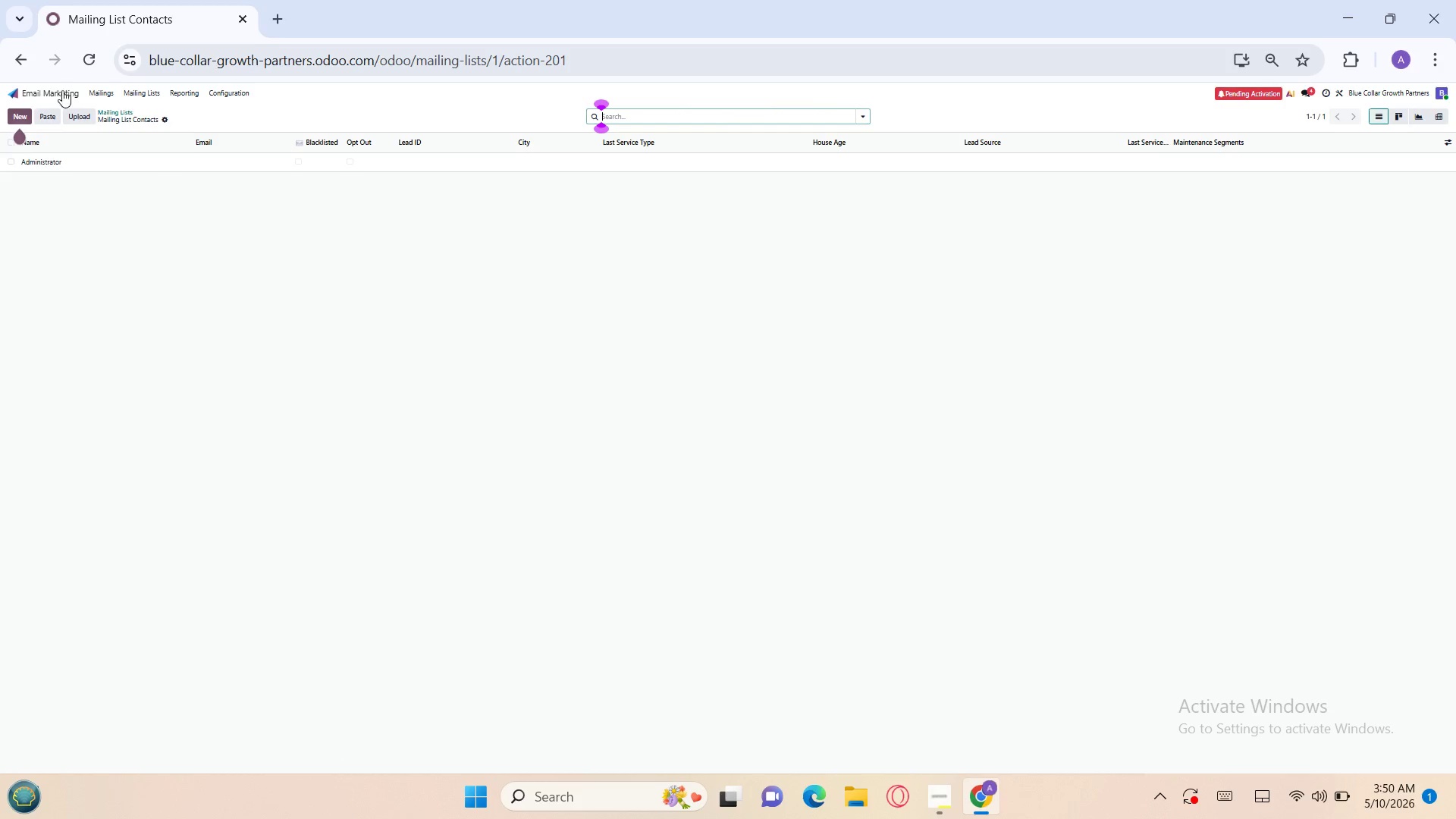 
left_click([20, 61])
 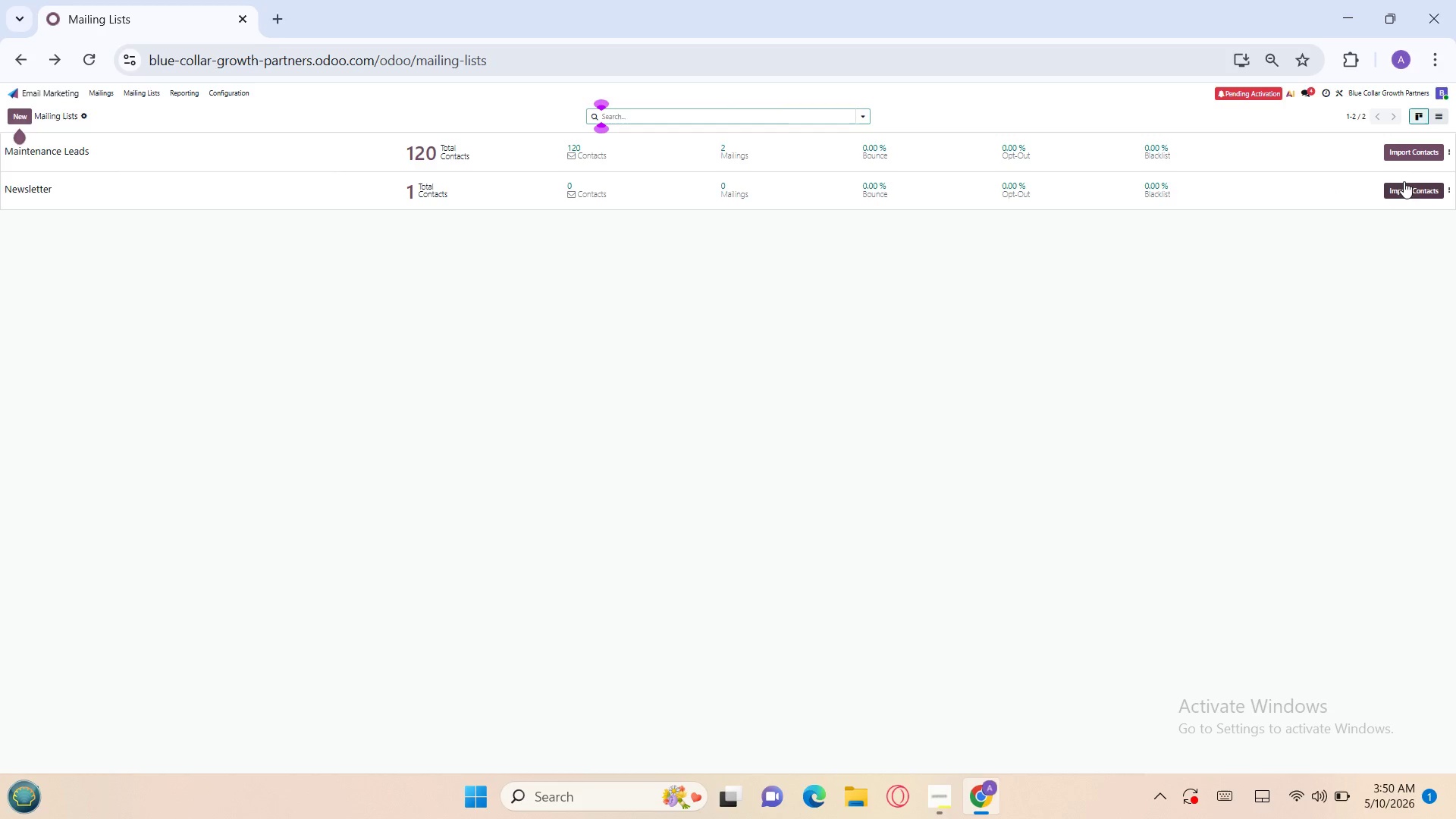 
left_click([1451, 187])
 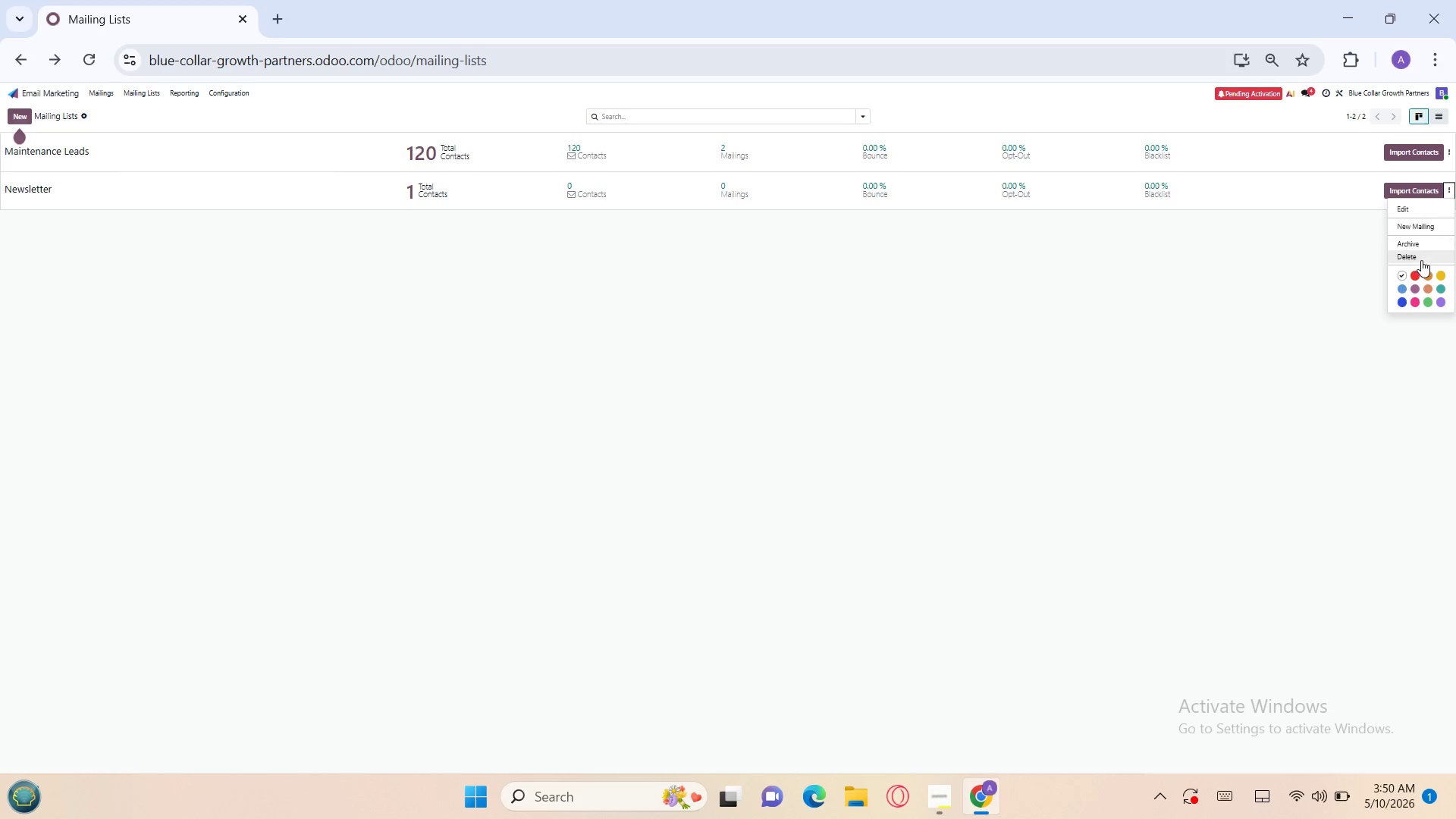 
left_click([1421, 260])
 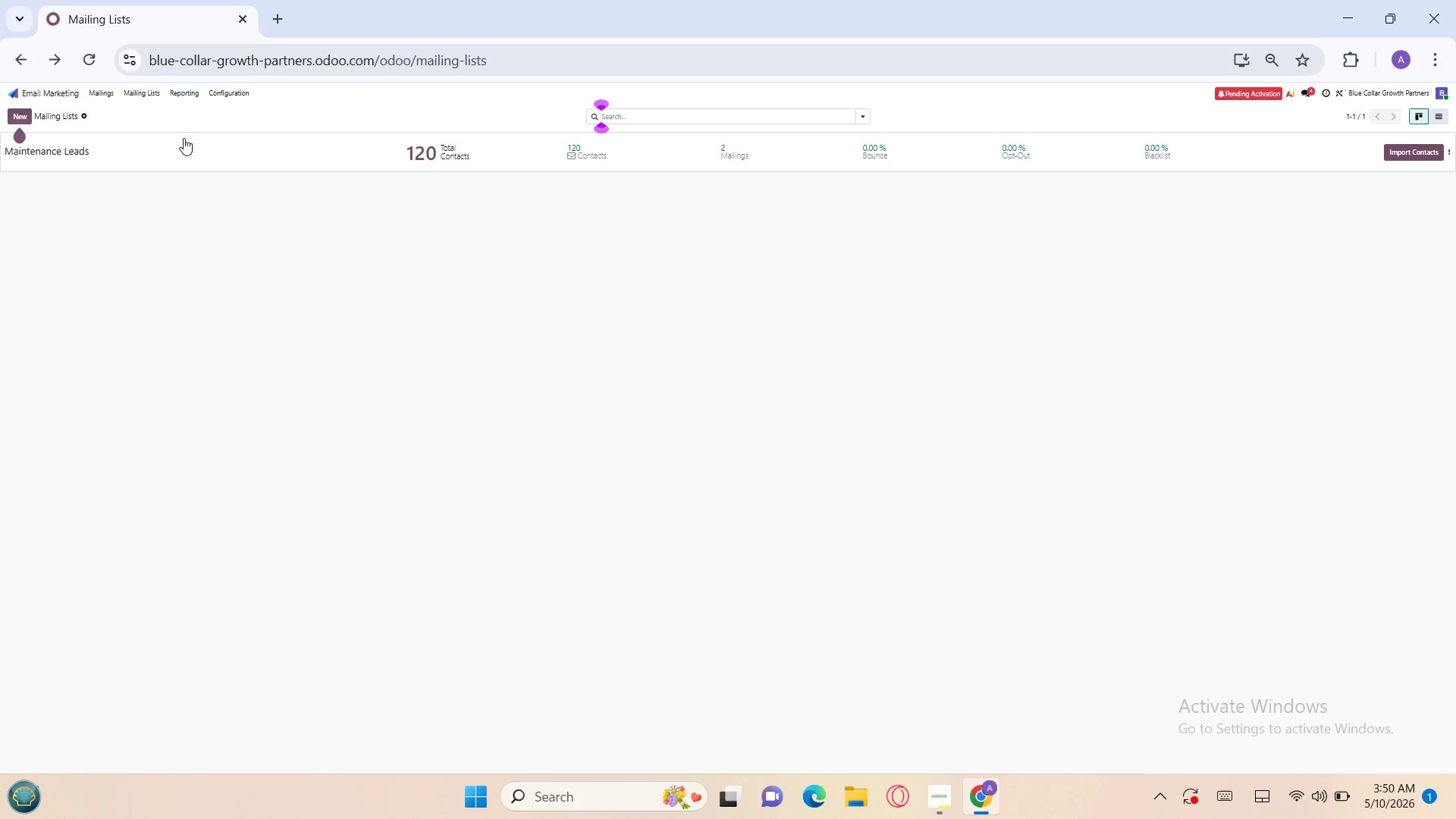 
left_click([53, 95])
 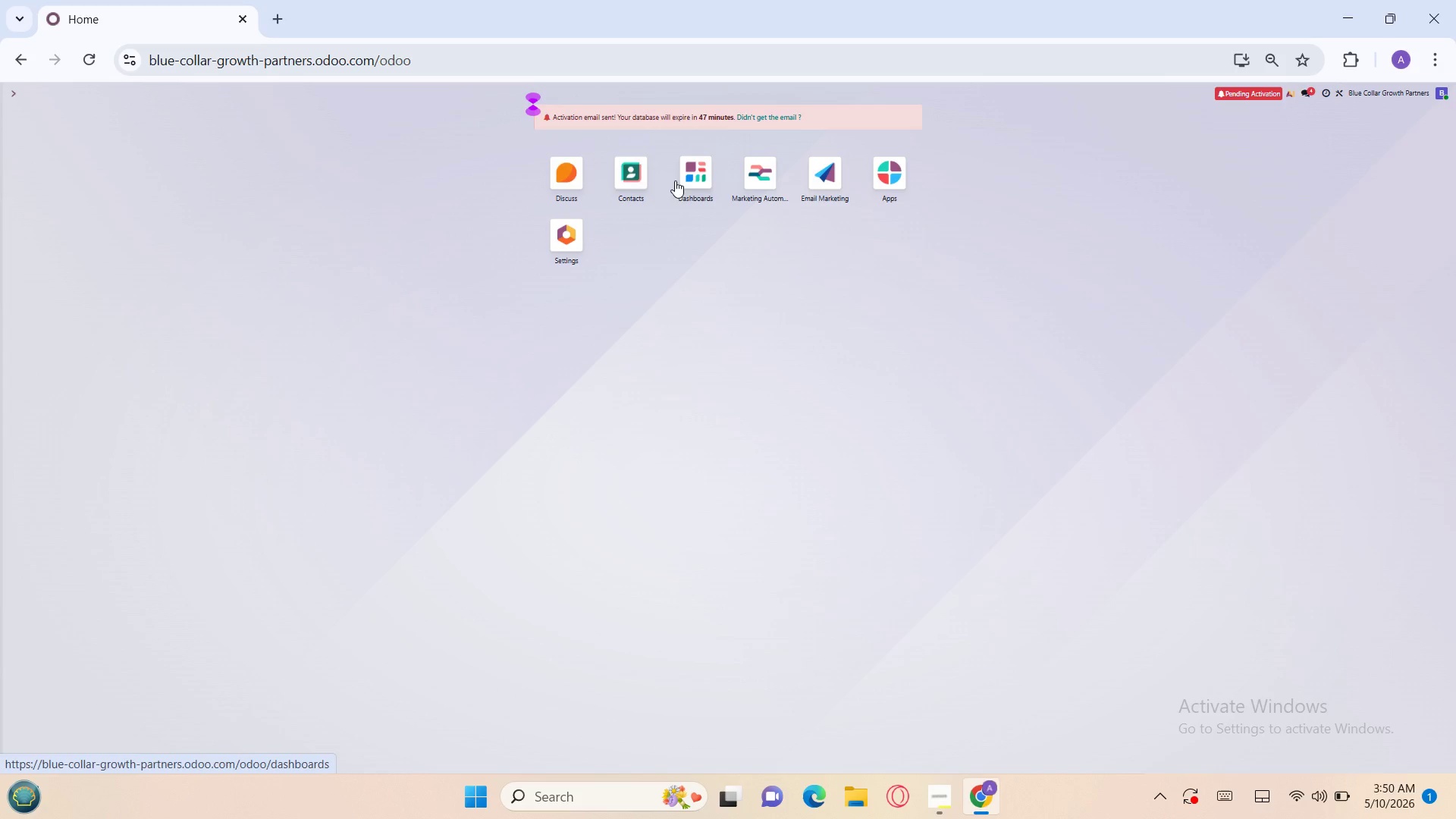 
left_click([758, 177])
 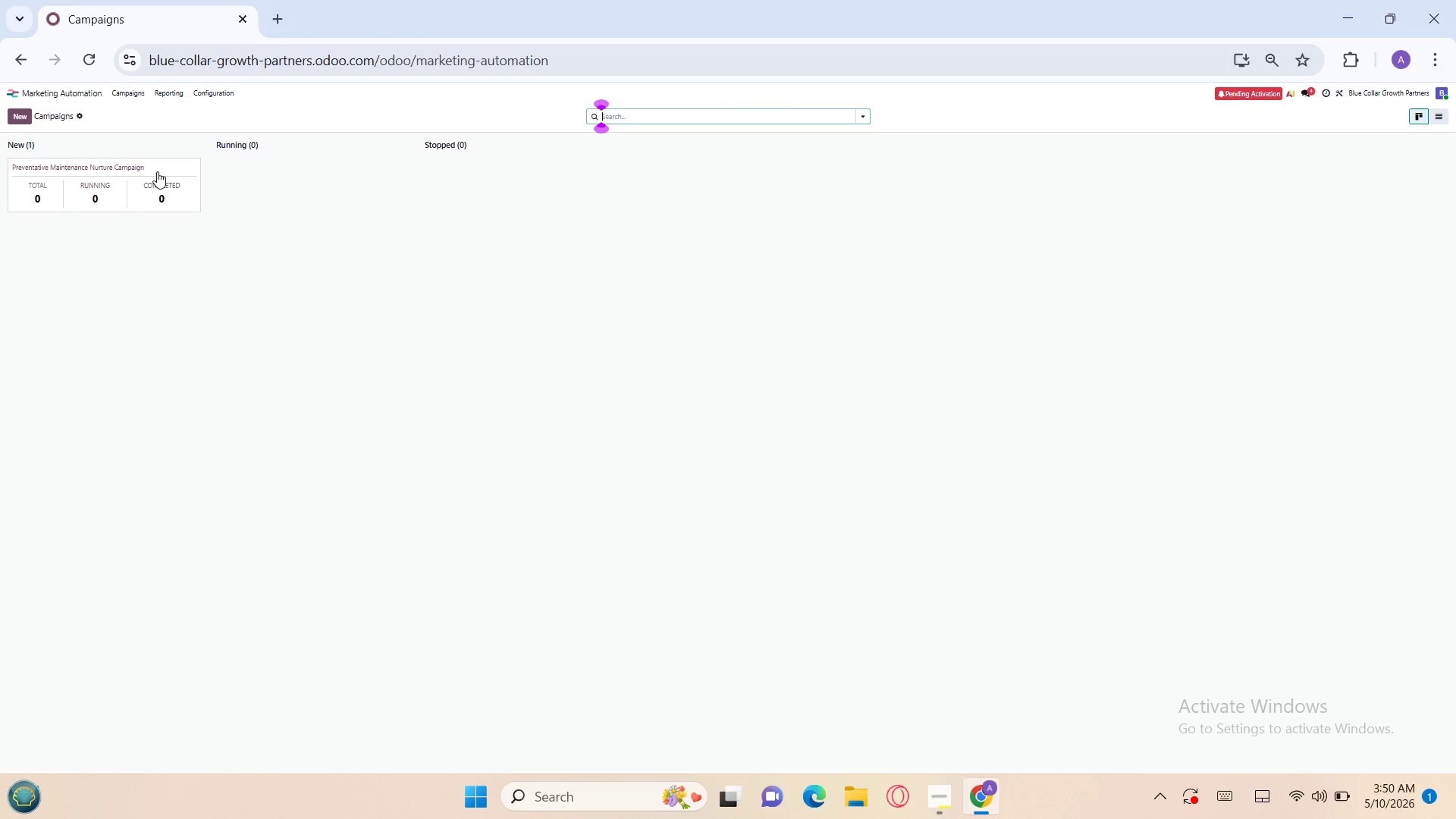 
left_click([144, 167])
 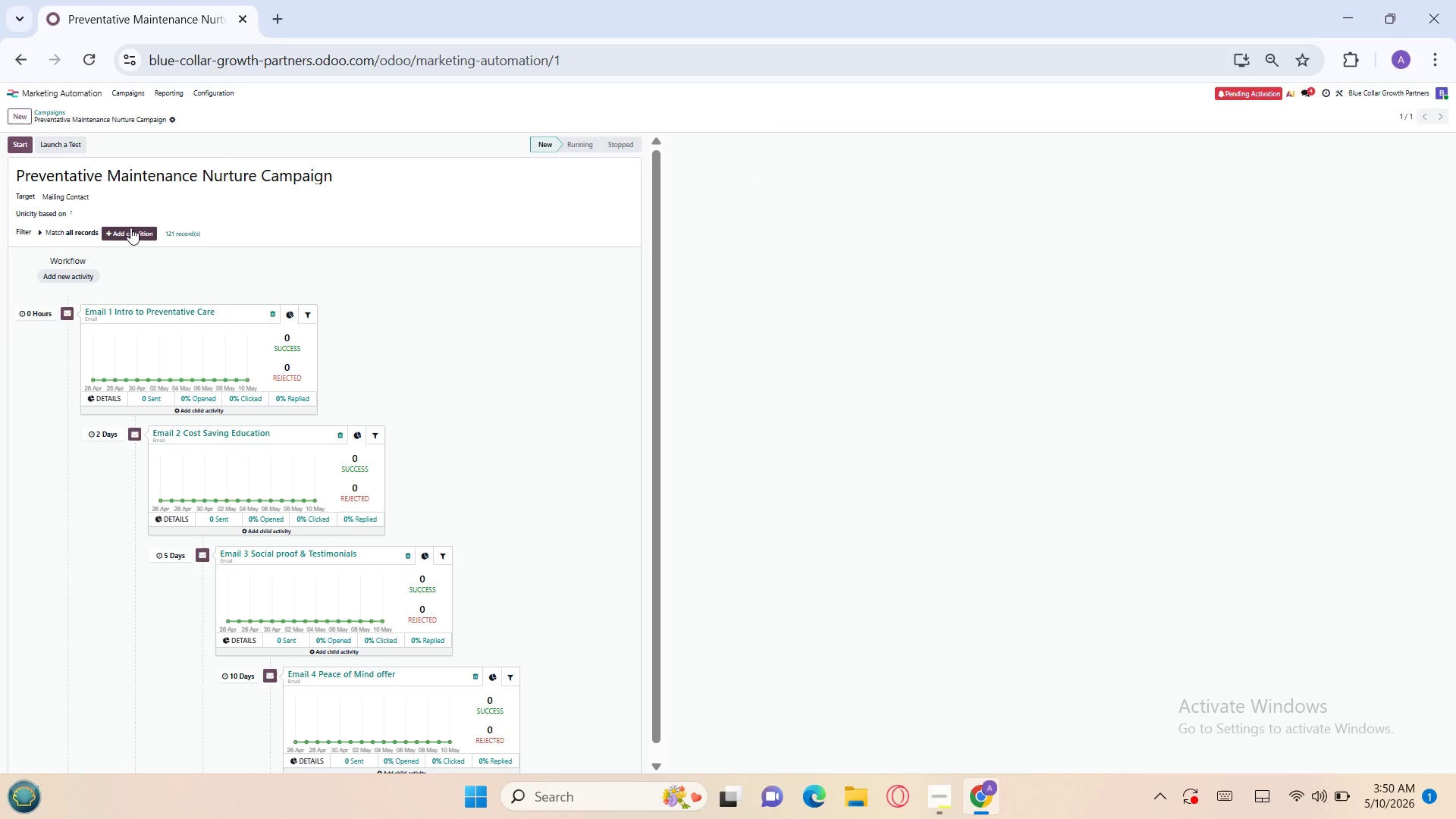 
left_click([46, 99])
 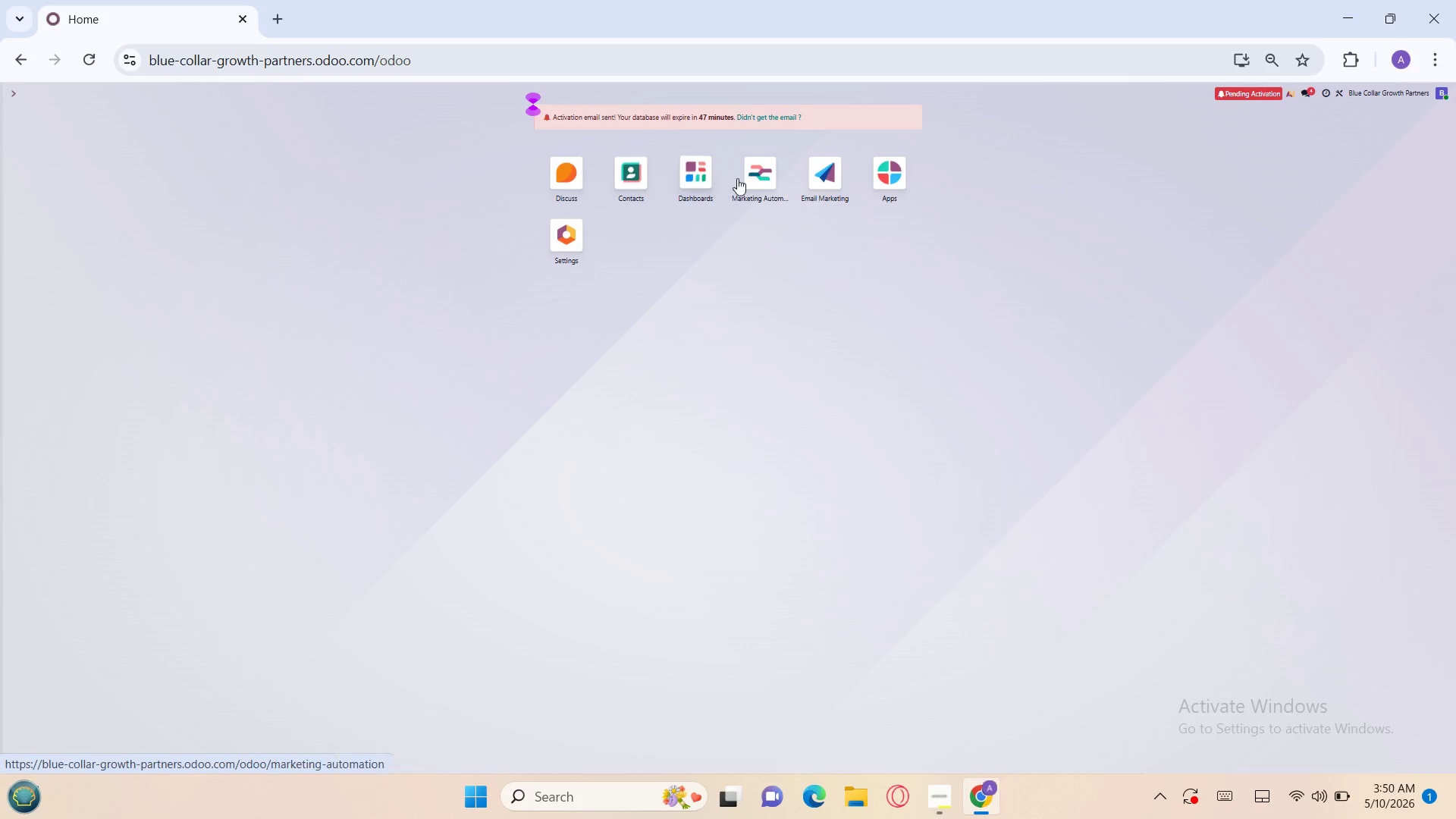 
left_click([811, 179])
 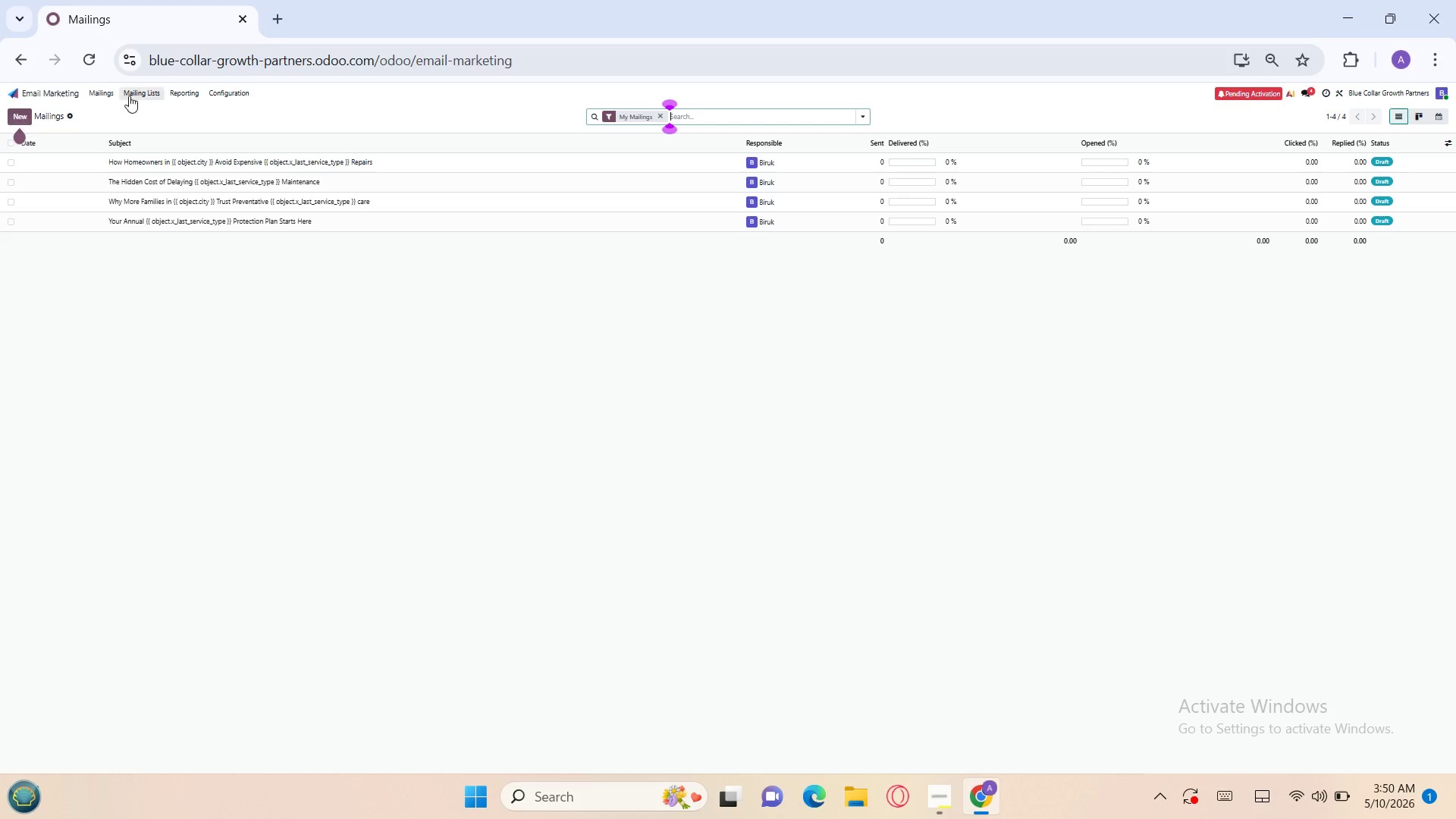 
left_click([127, 96])
 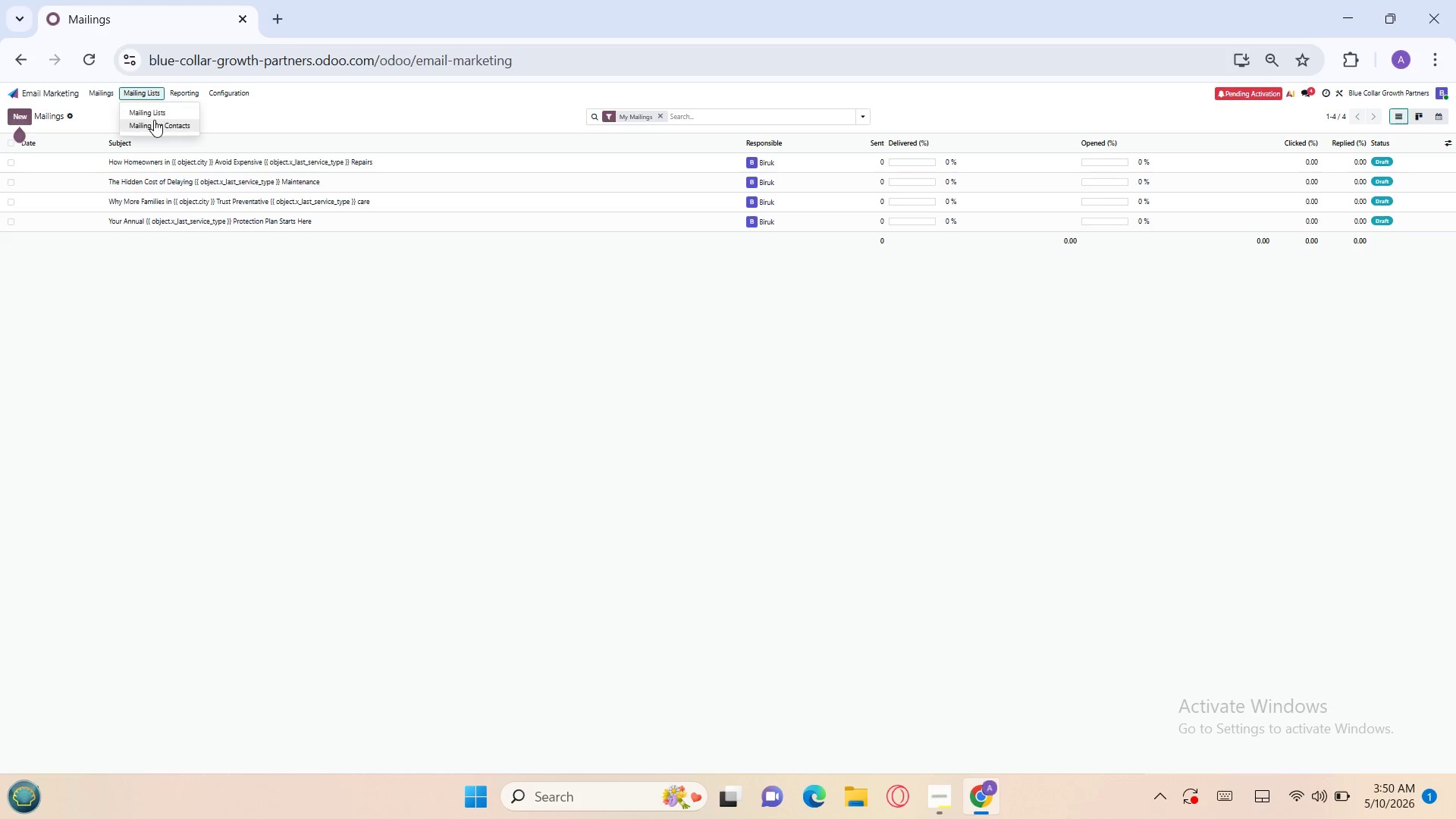 
left_click([154, 120])
 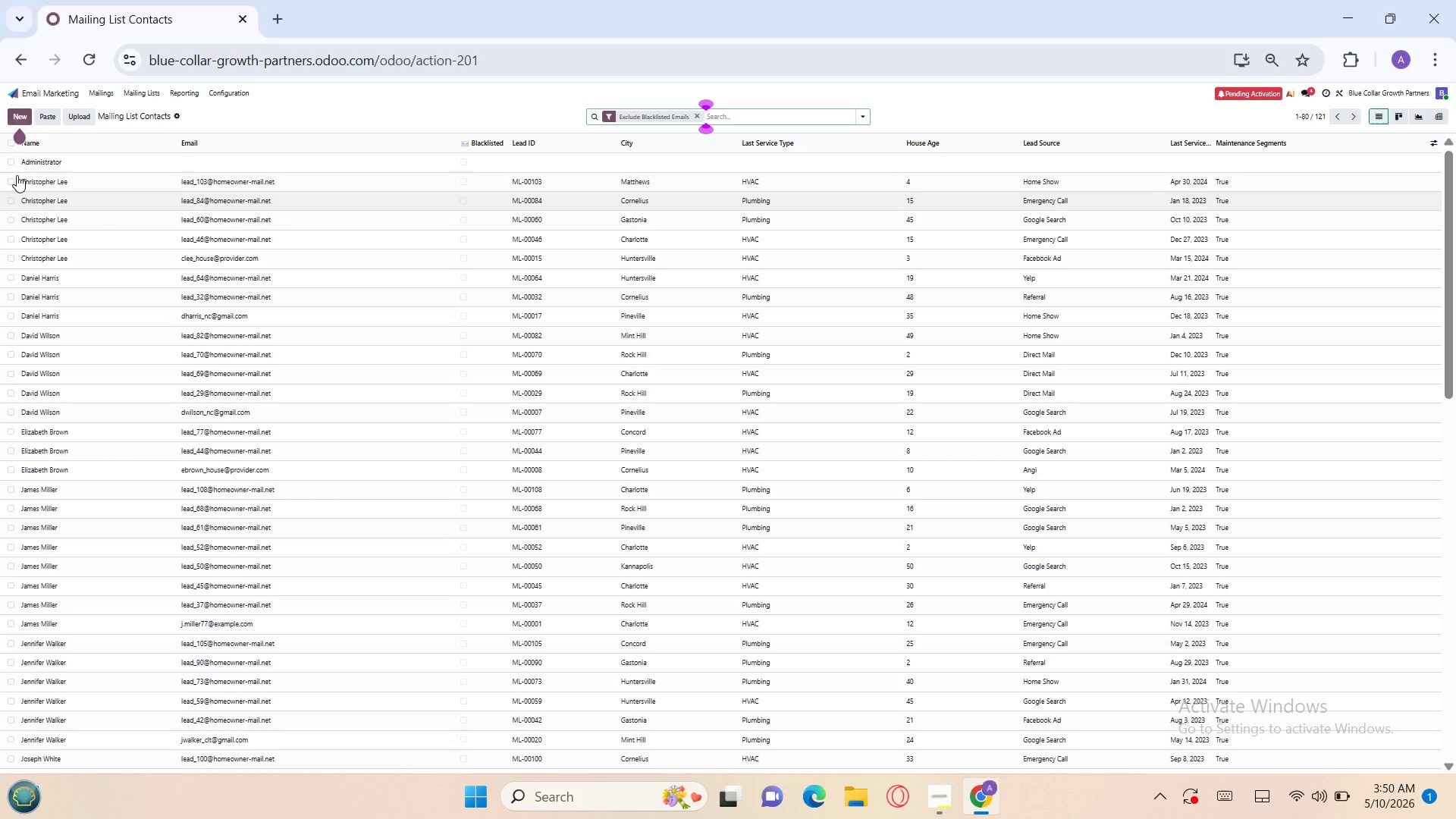 
left_click([8, 164])
 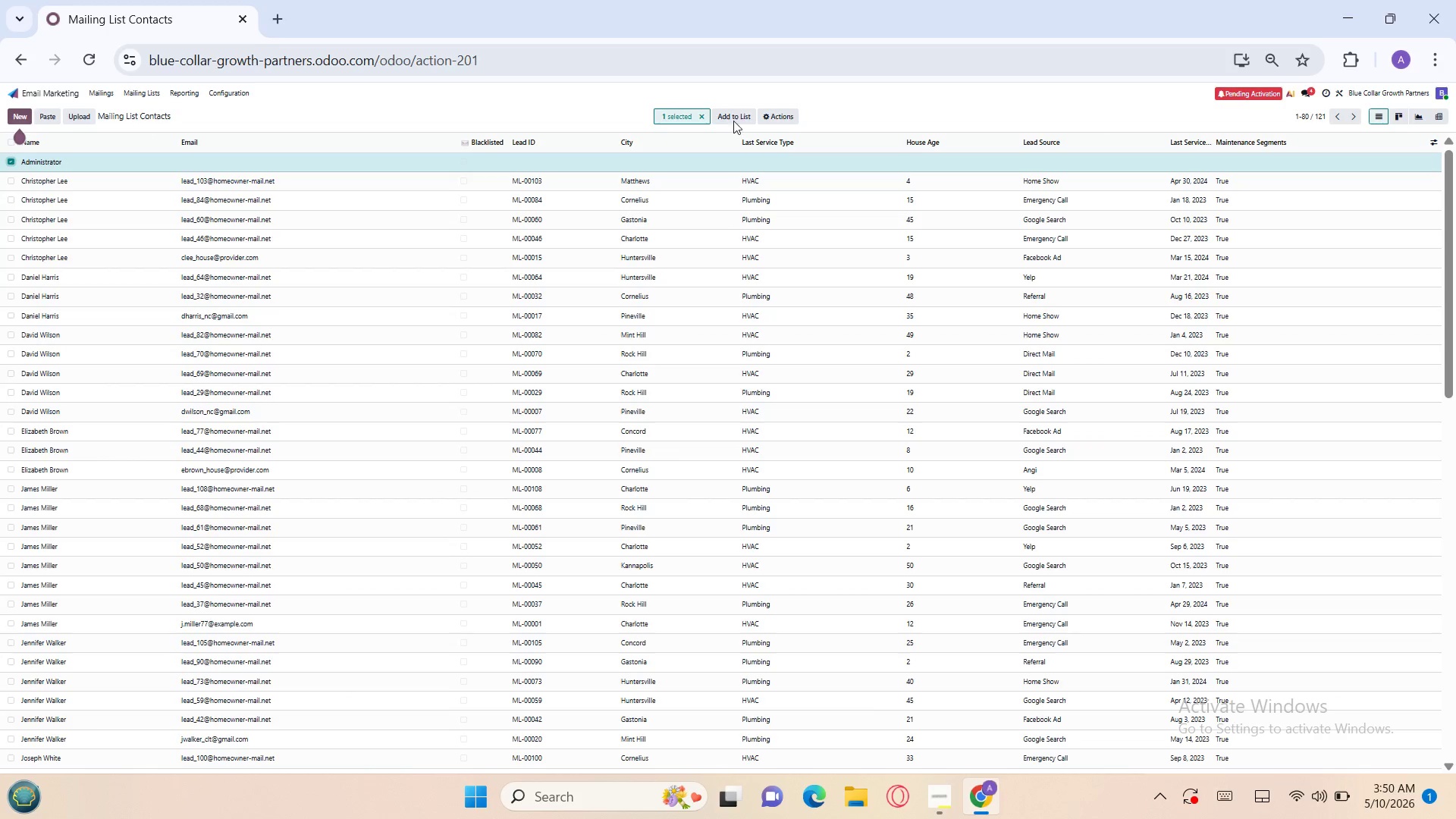 
left_click([772, 116])
 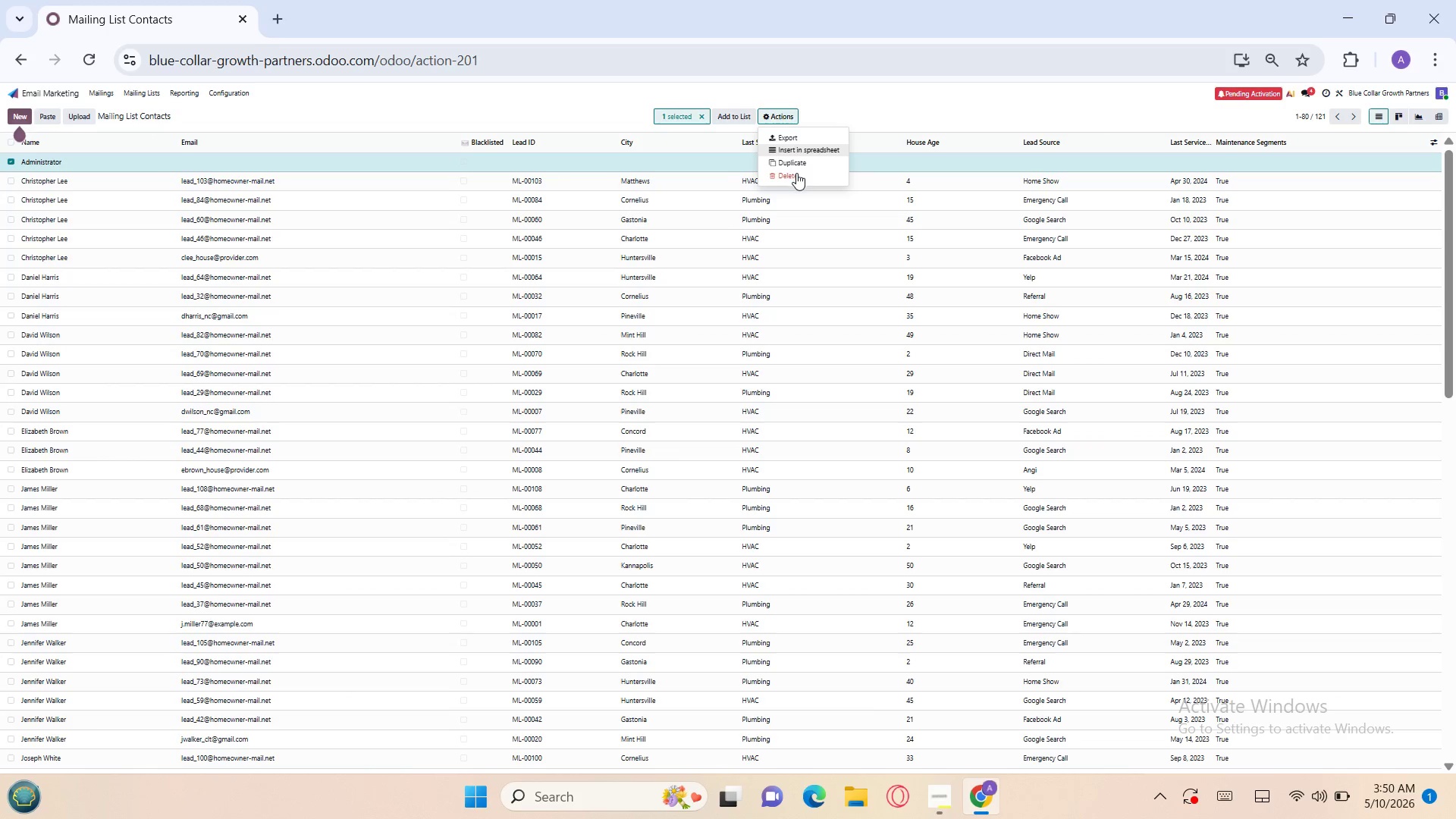 
left_click([795, 175])
 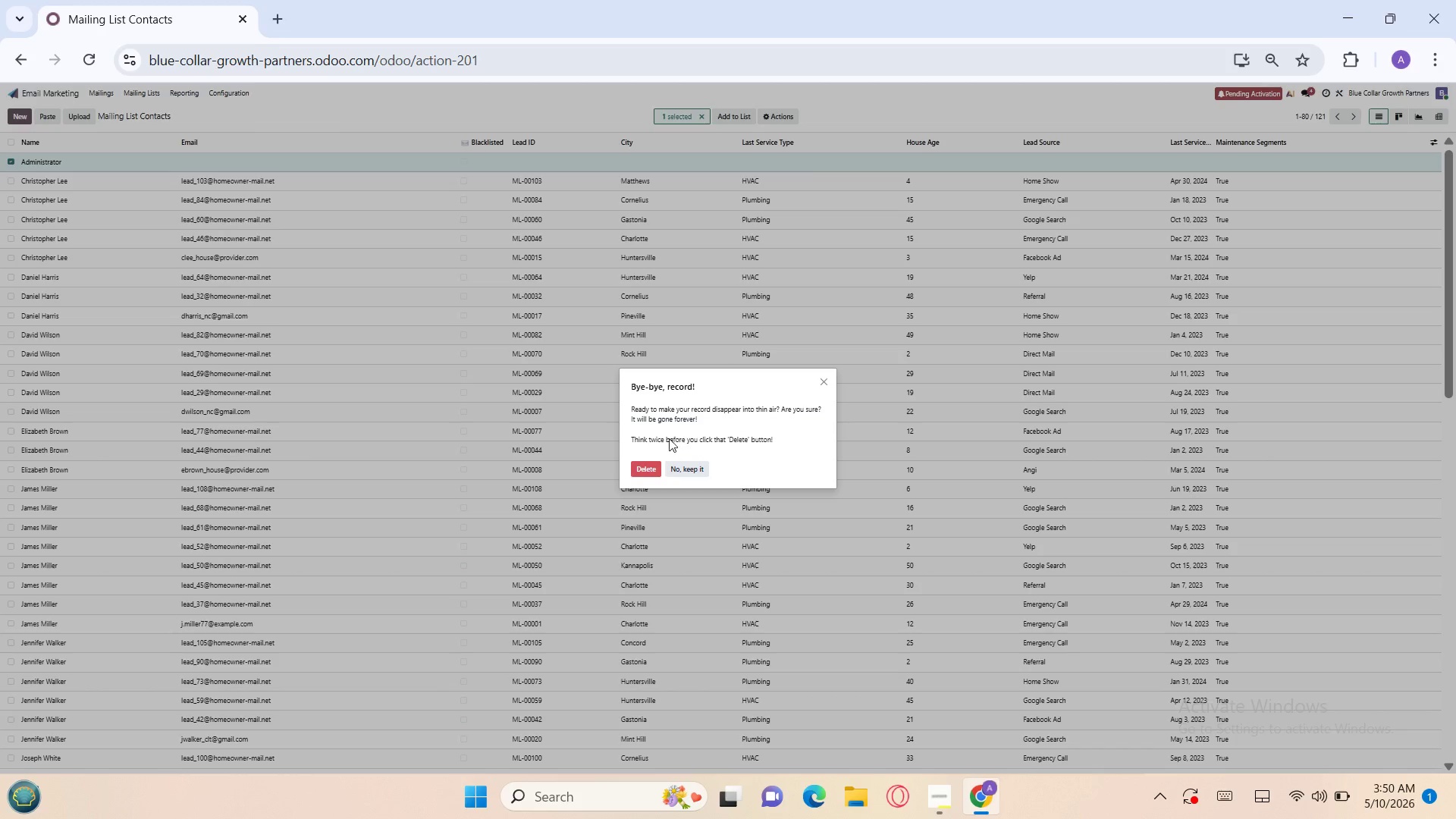 
left_click([650, 468])
 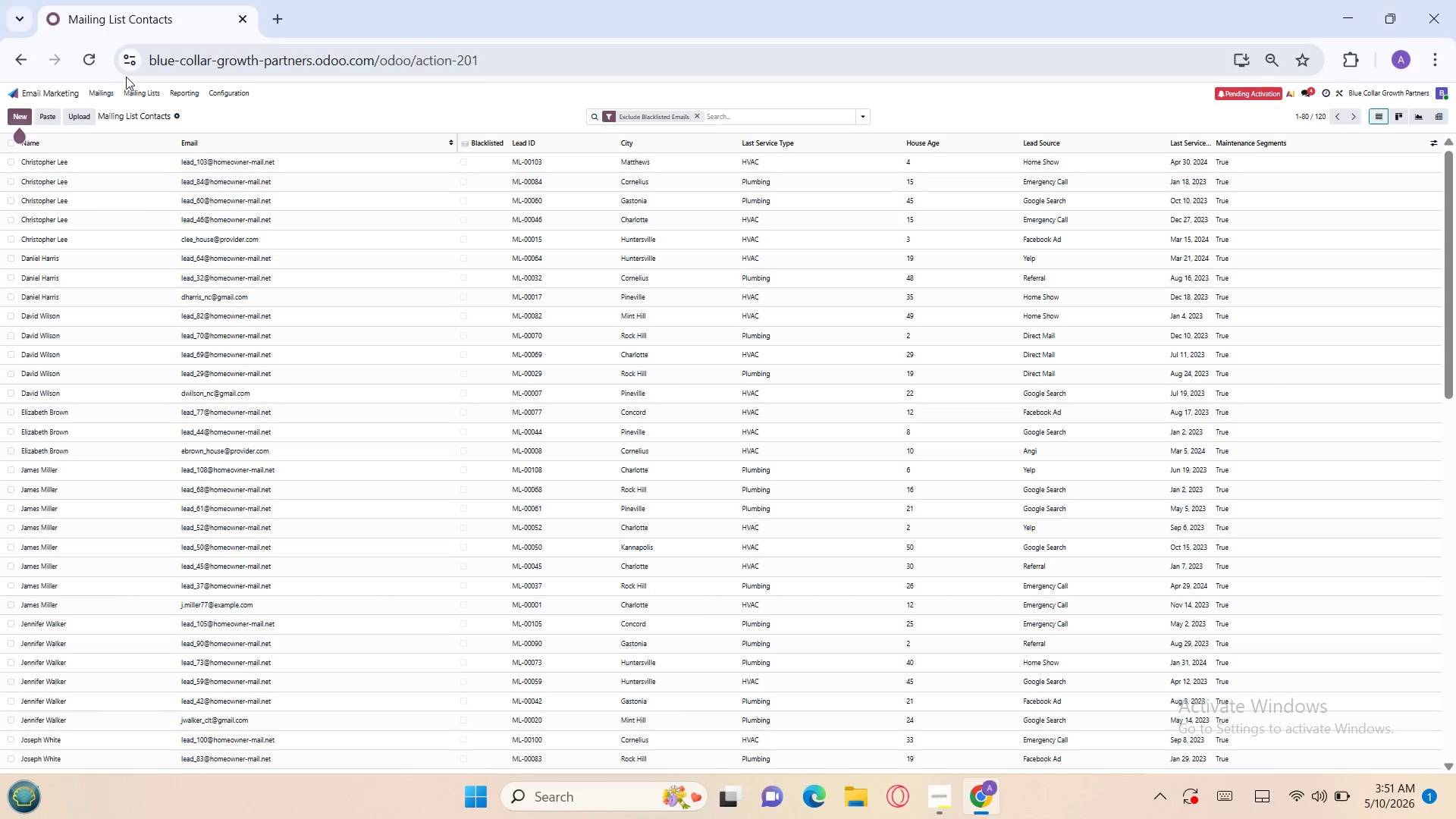 
left_click([63, 94])
 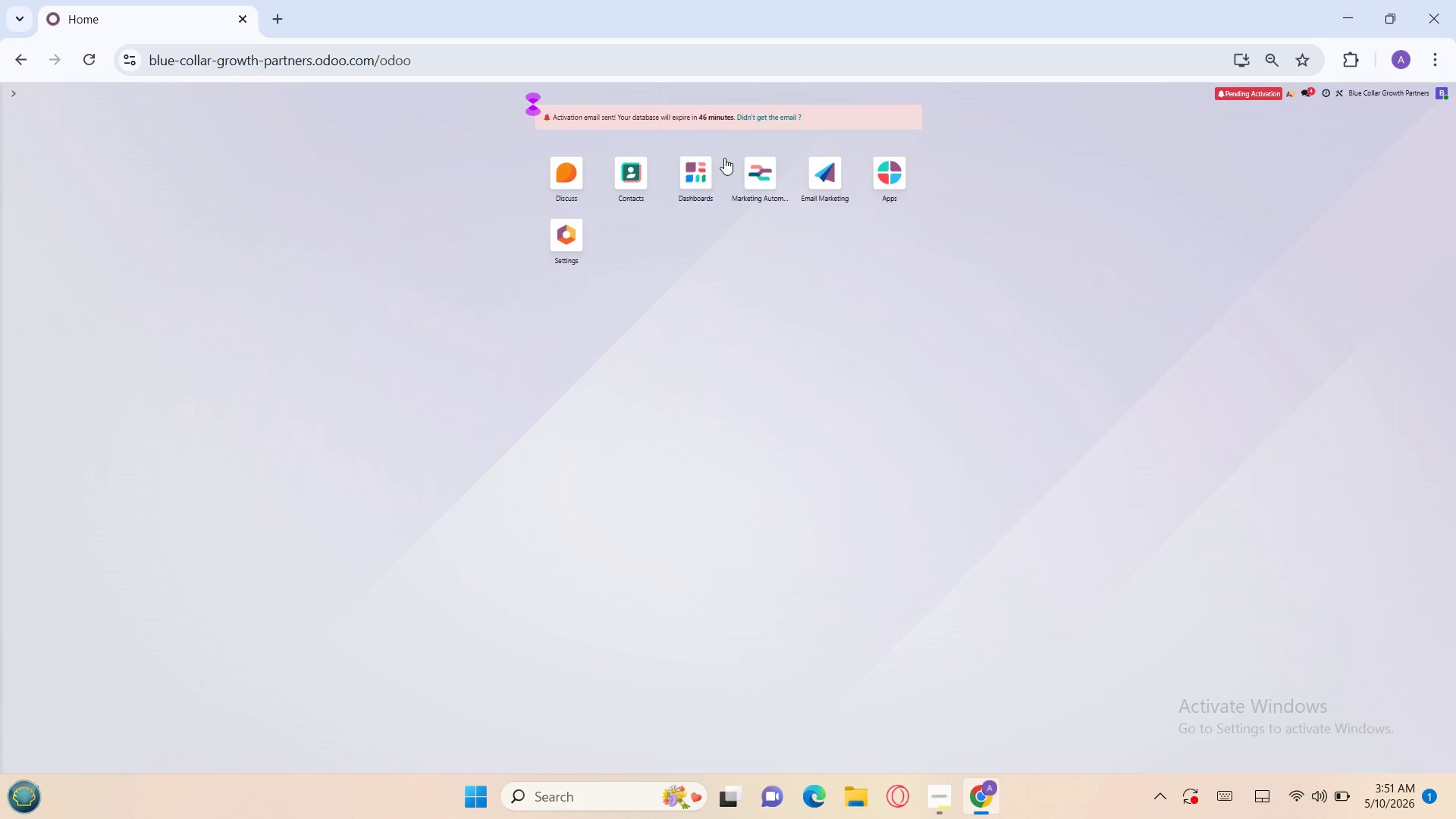 
left_click([756, 165])
 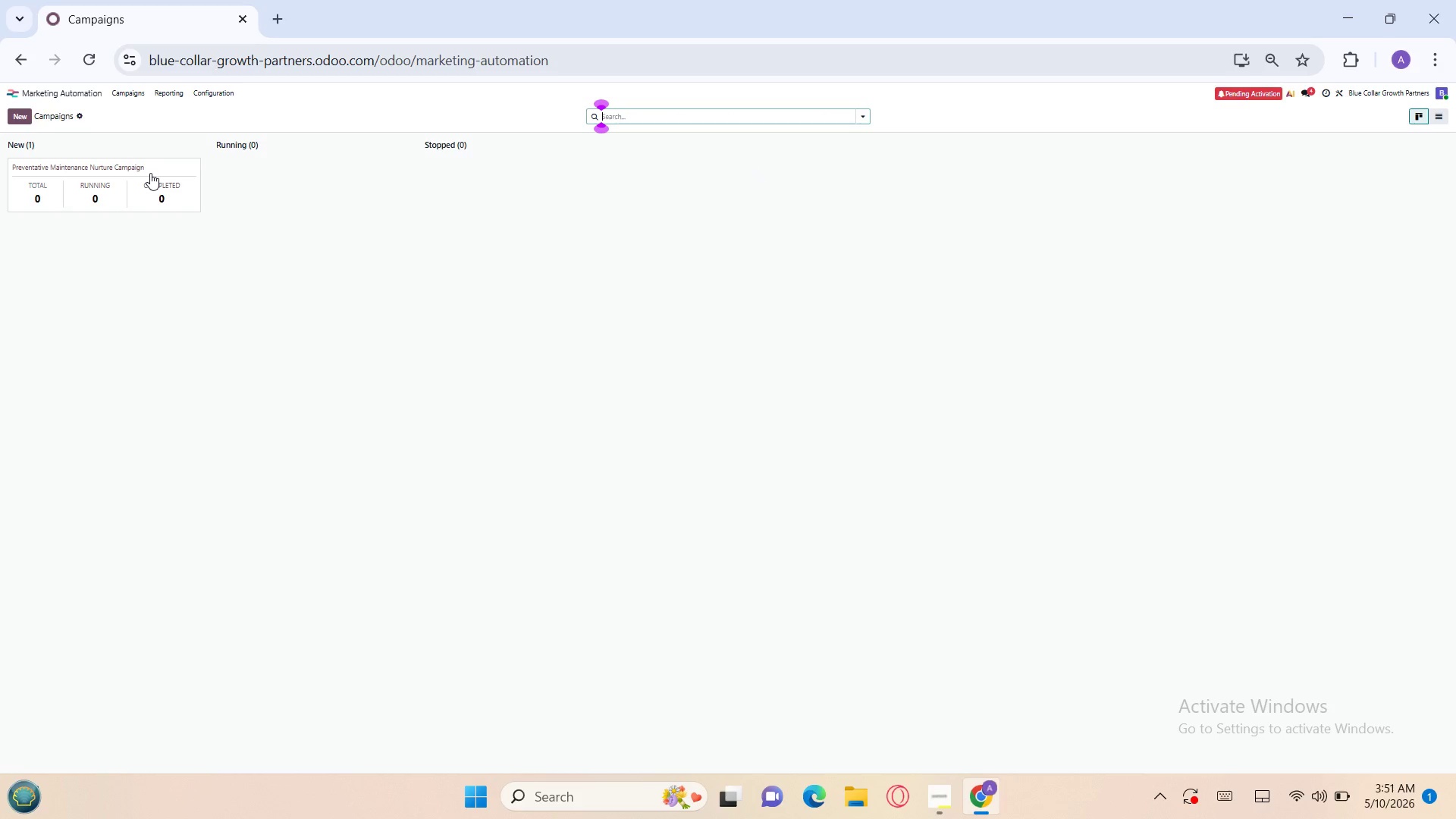 
left_click([142, 173])
 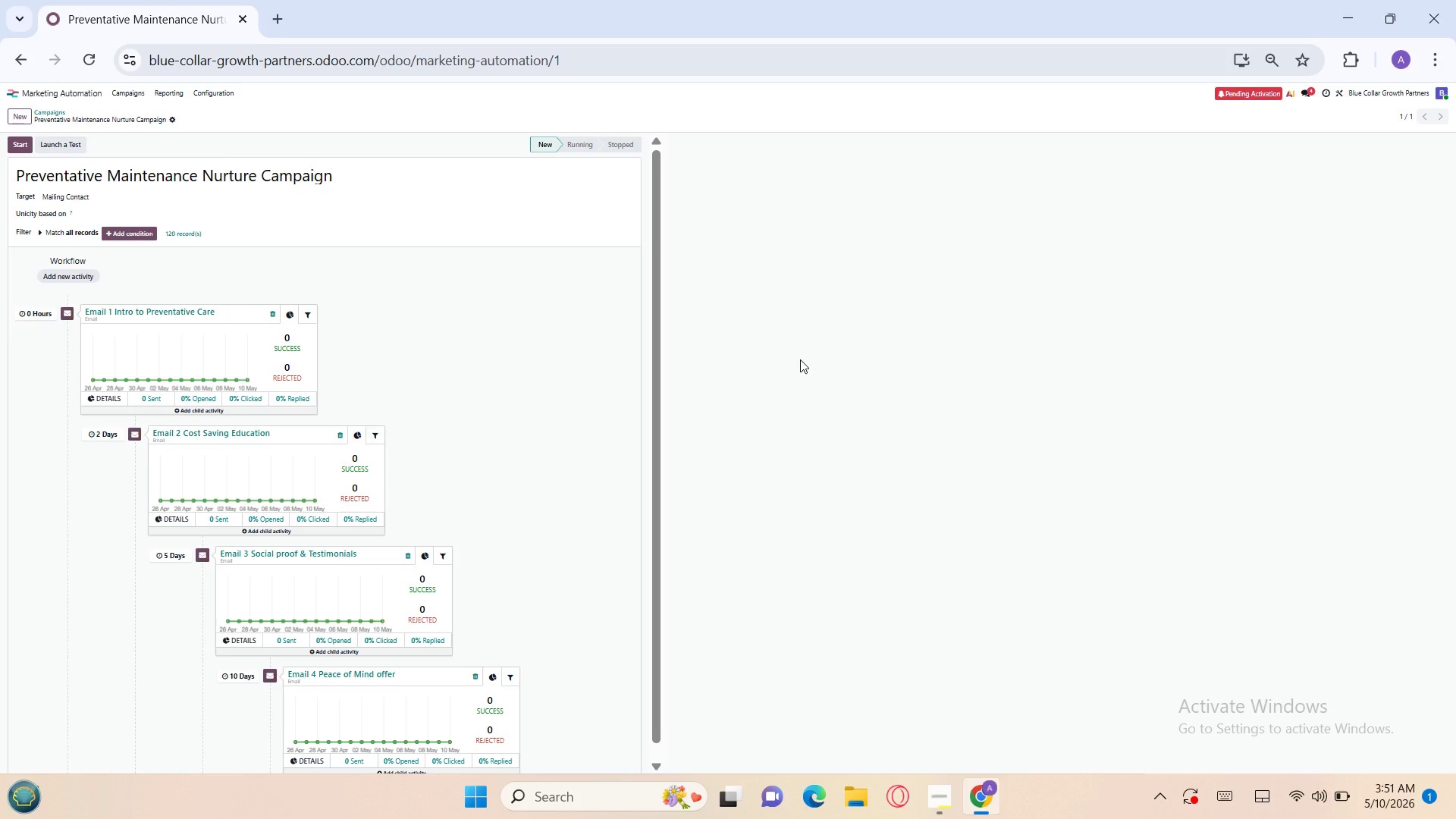 
wait(7.77)
 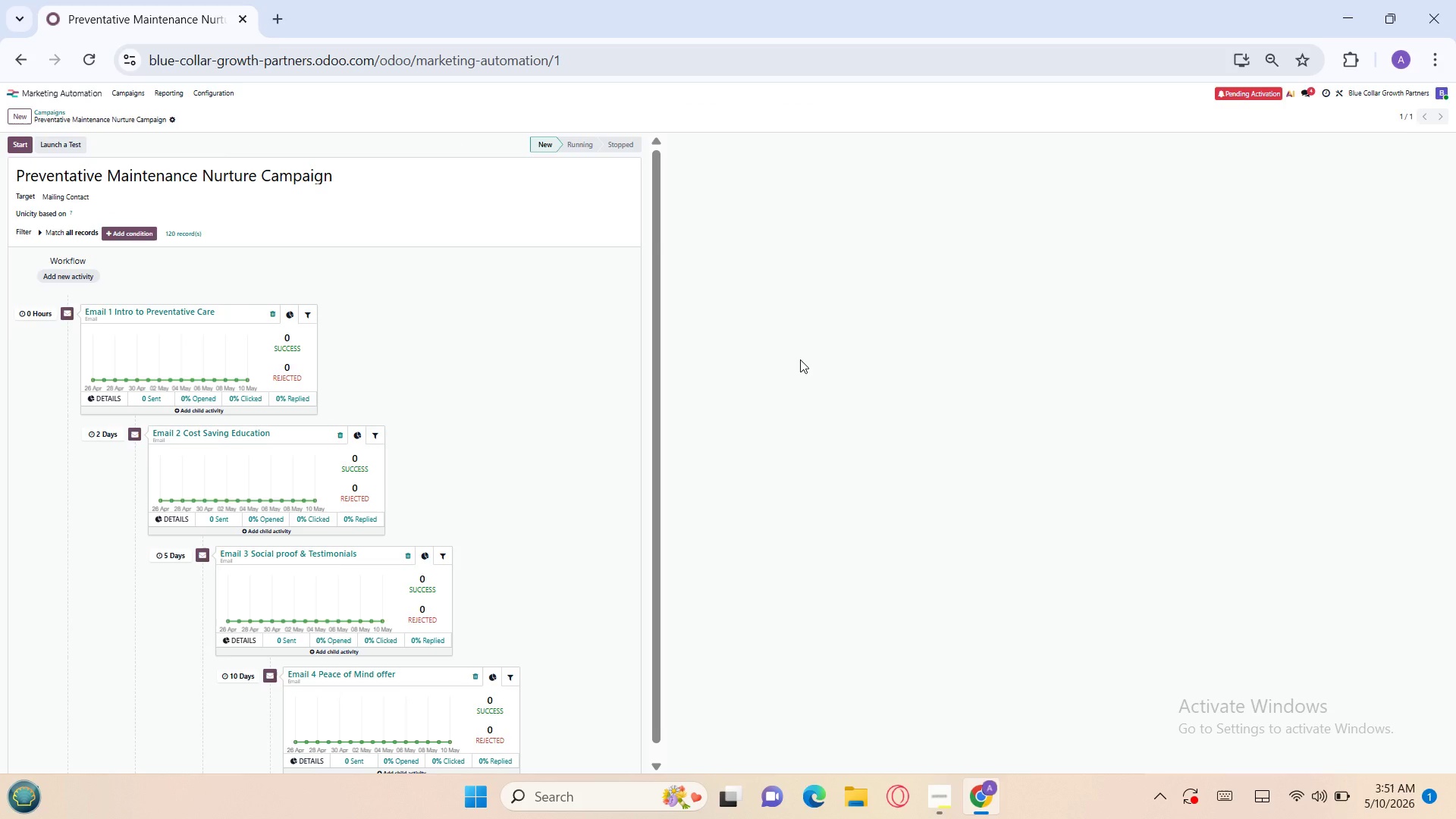 
hold_key(key=MetaLeft, duration=1.51)
 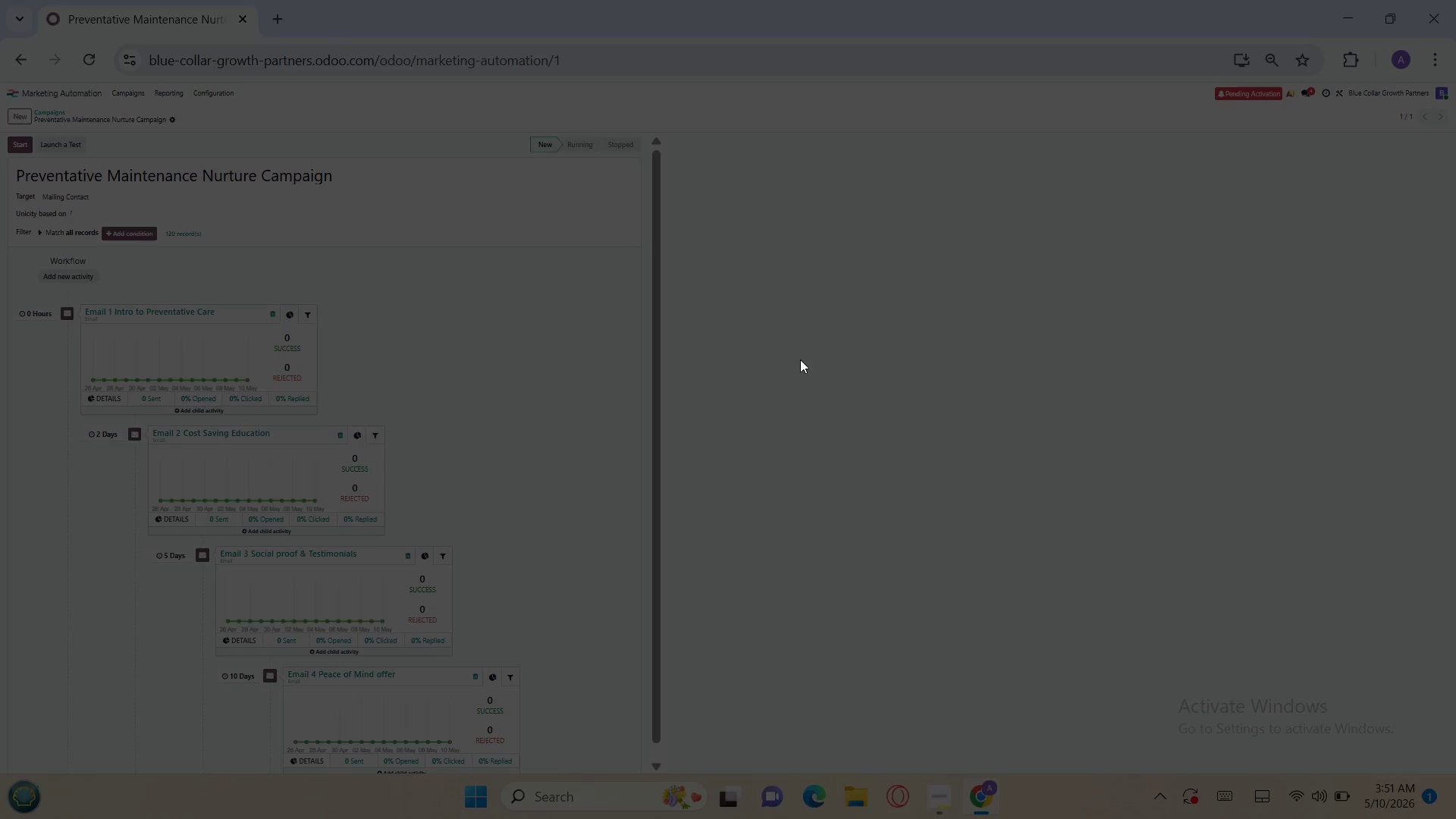 
key(Meta+PrintScreen)
 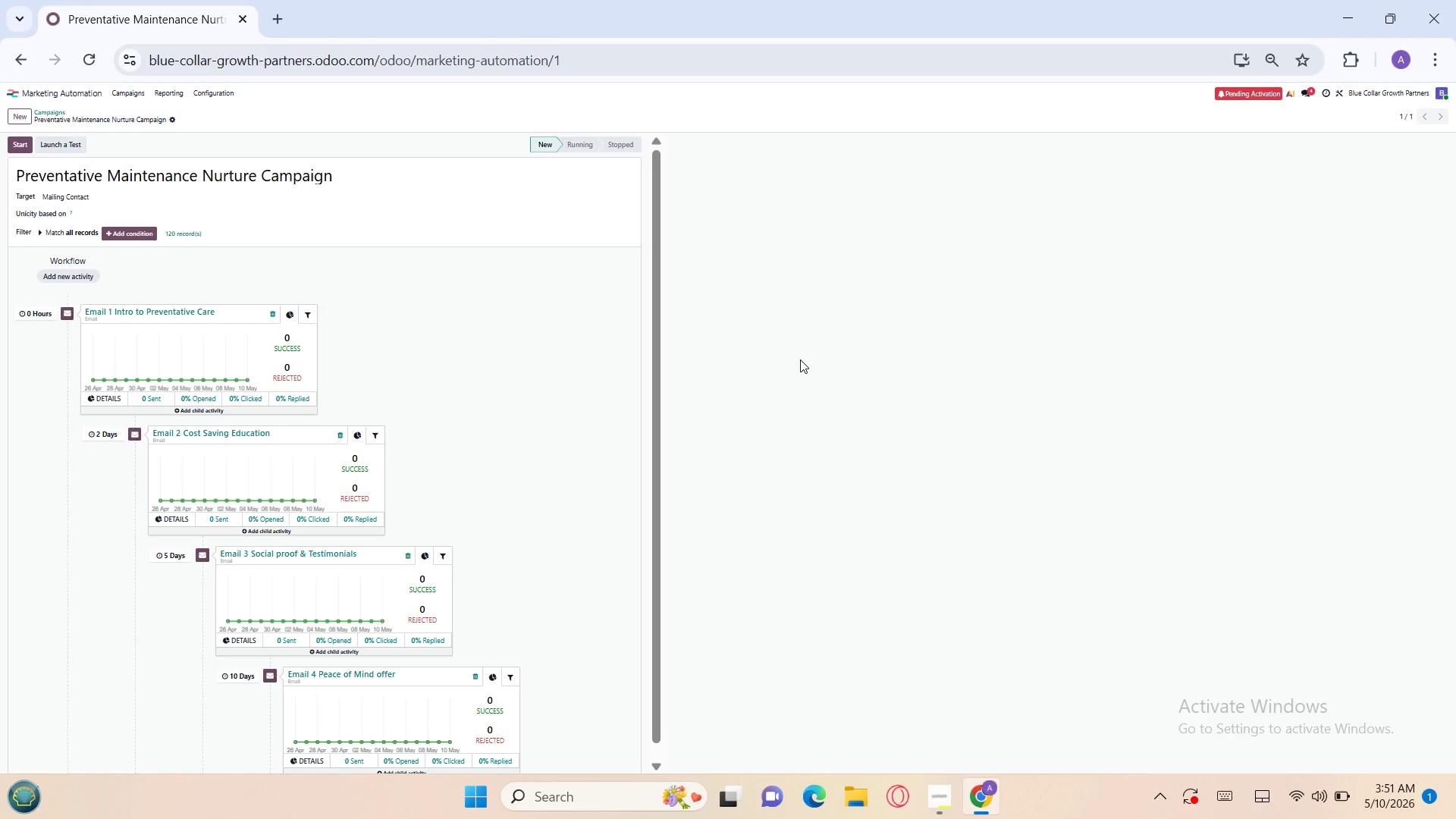 
wait(16.22)
 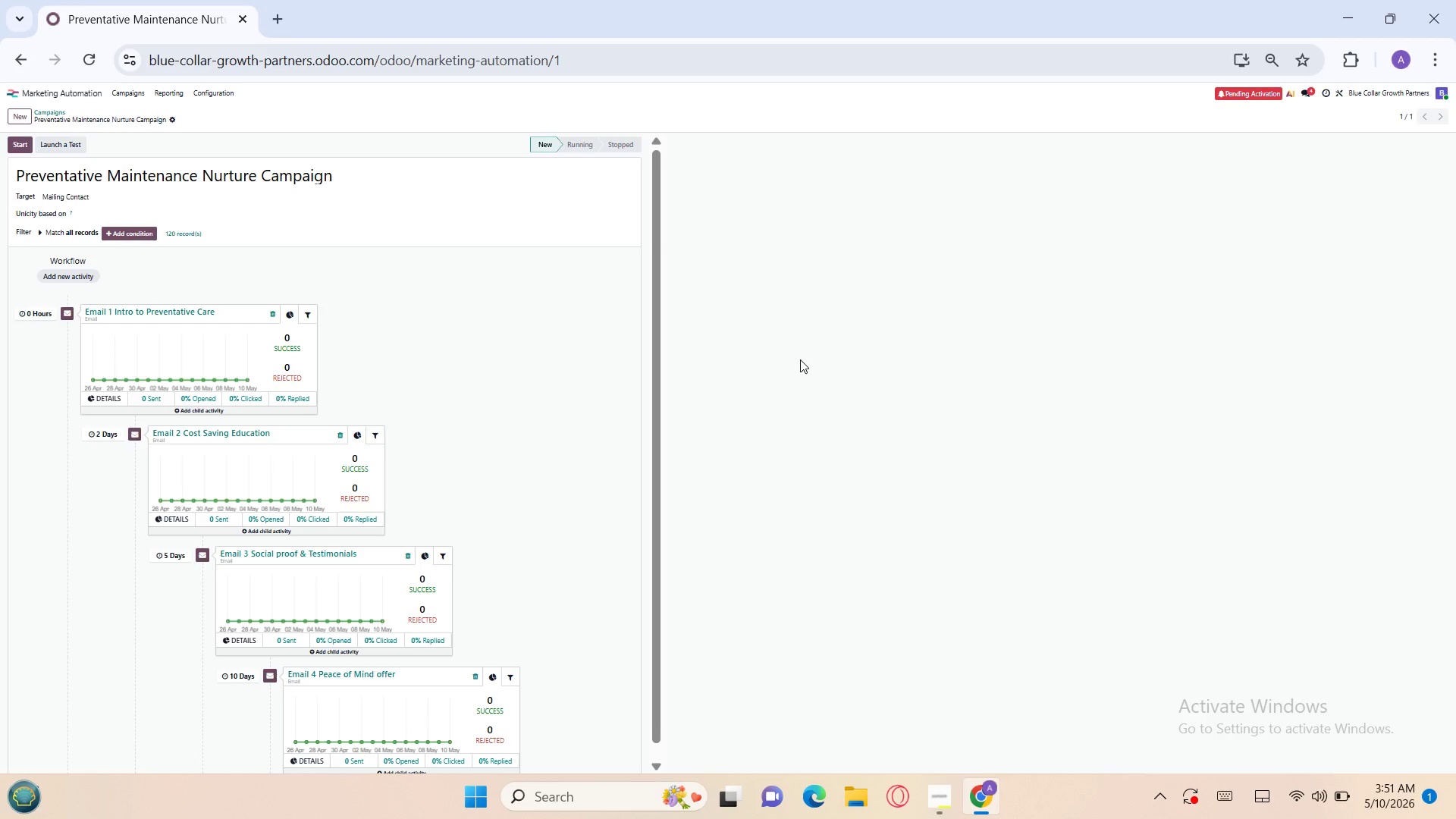 
double_click([1431, 64])
 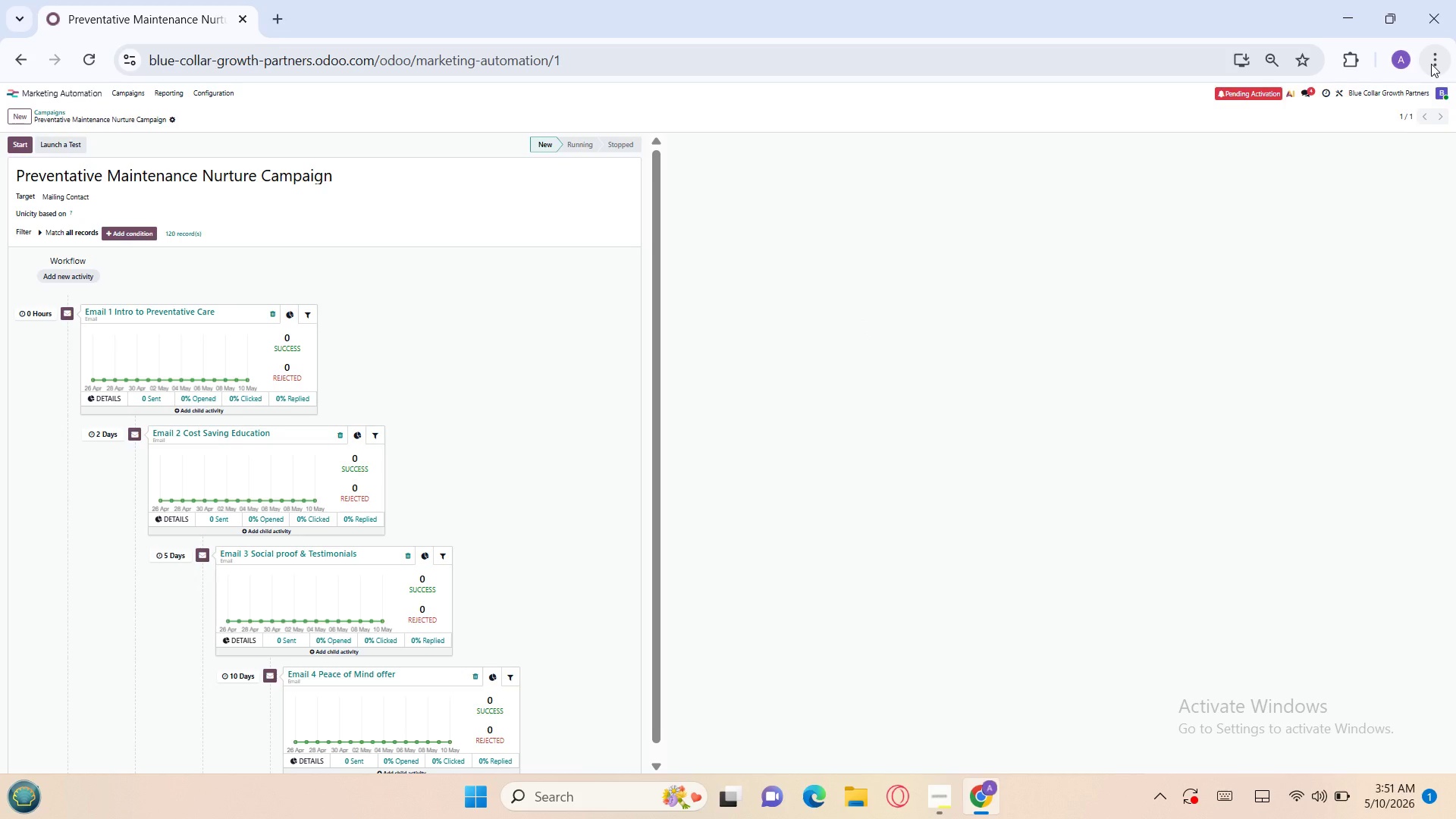 
left_click([1431, 64])
 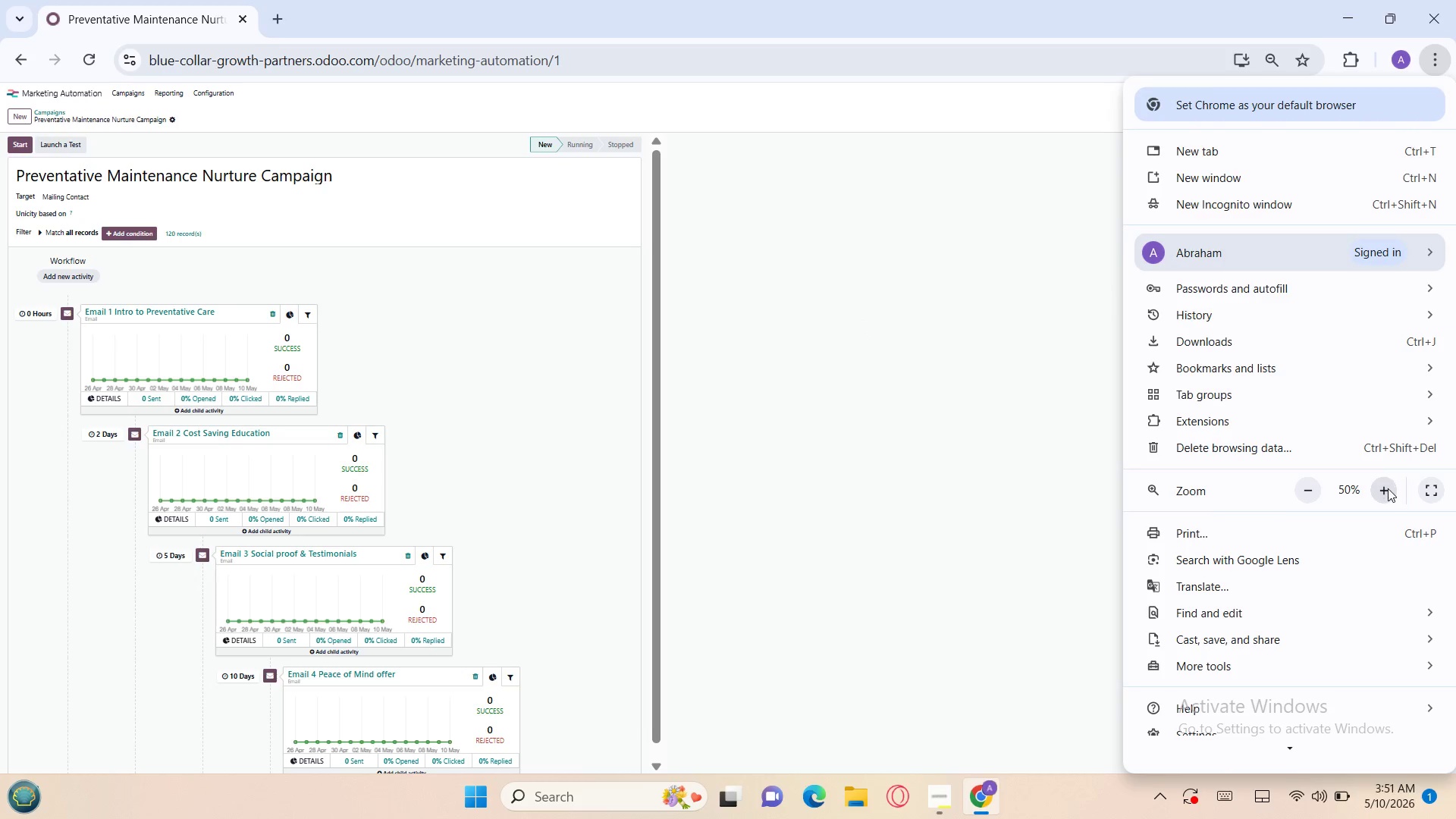 
double_click([1388, 488])
 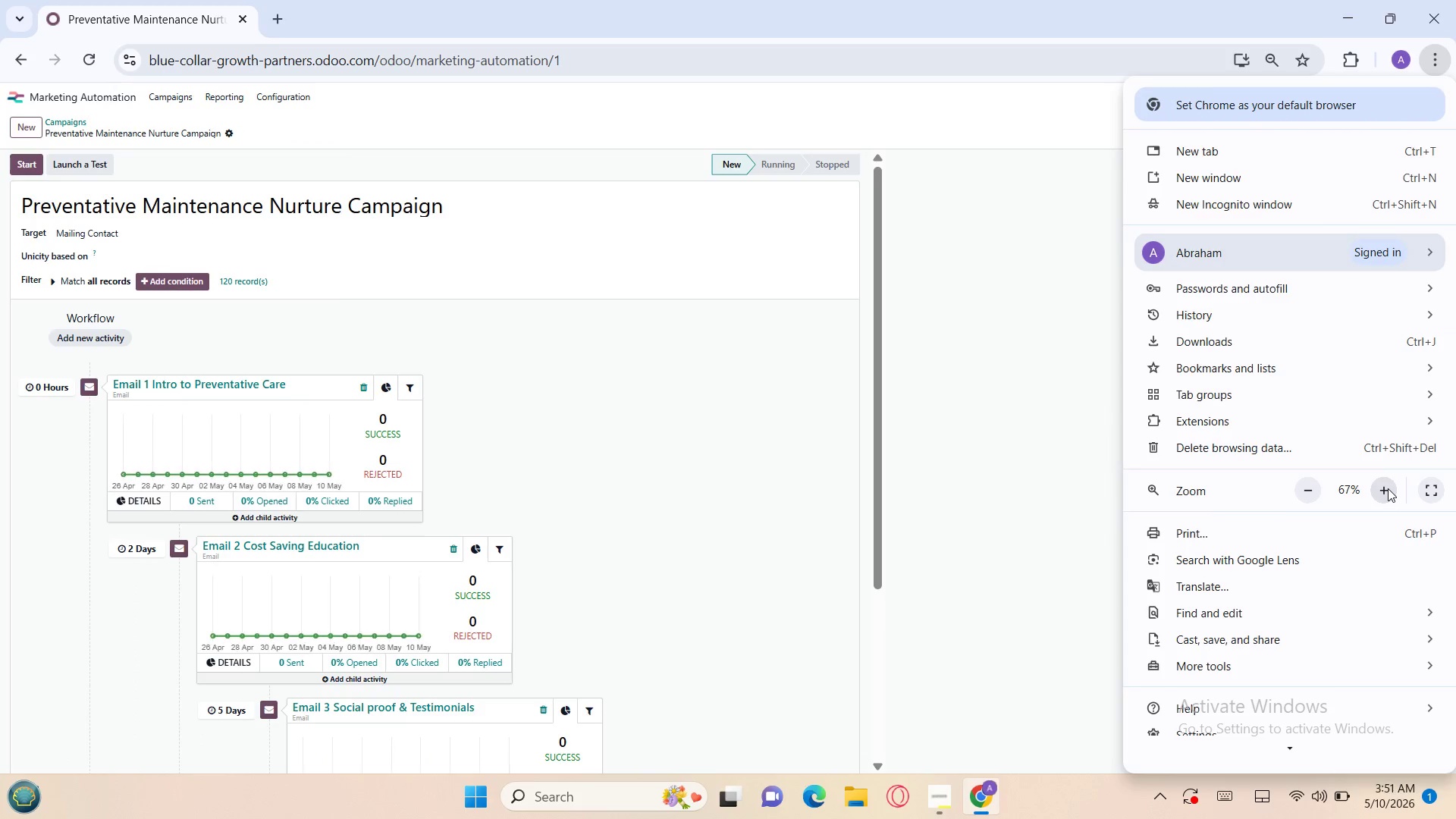 
triple_click([1388, 488])
 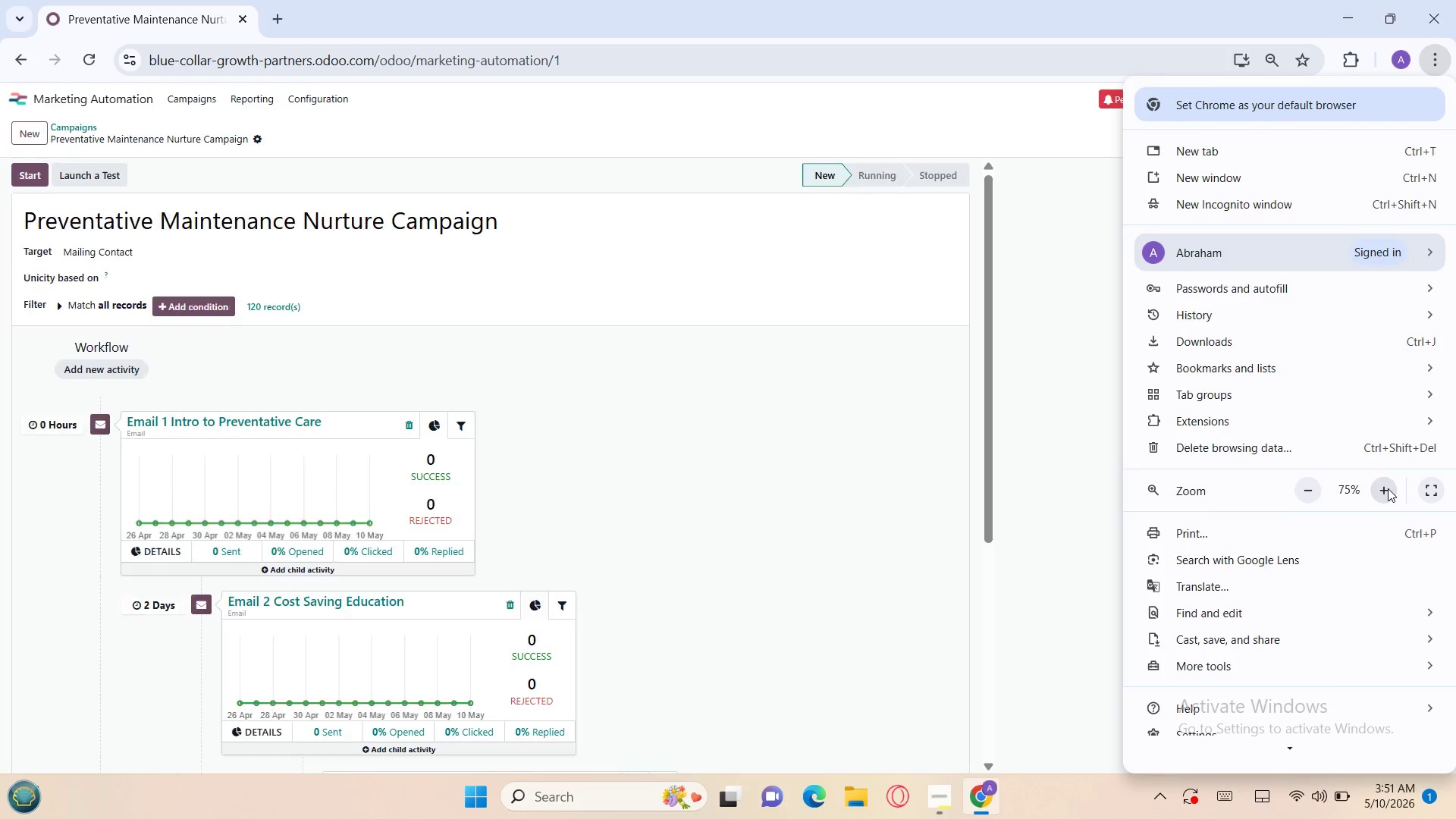 
triple_click([1388, 488])
 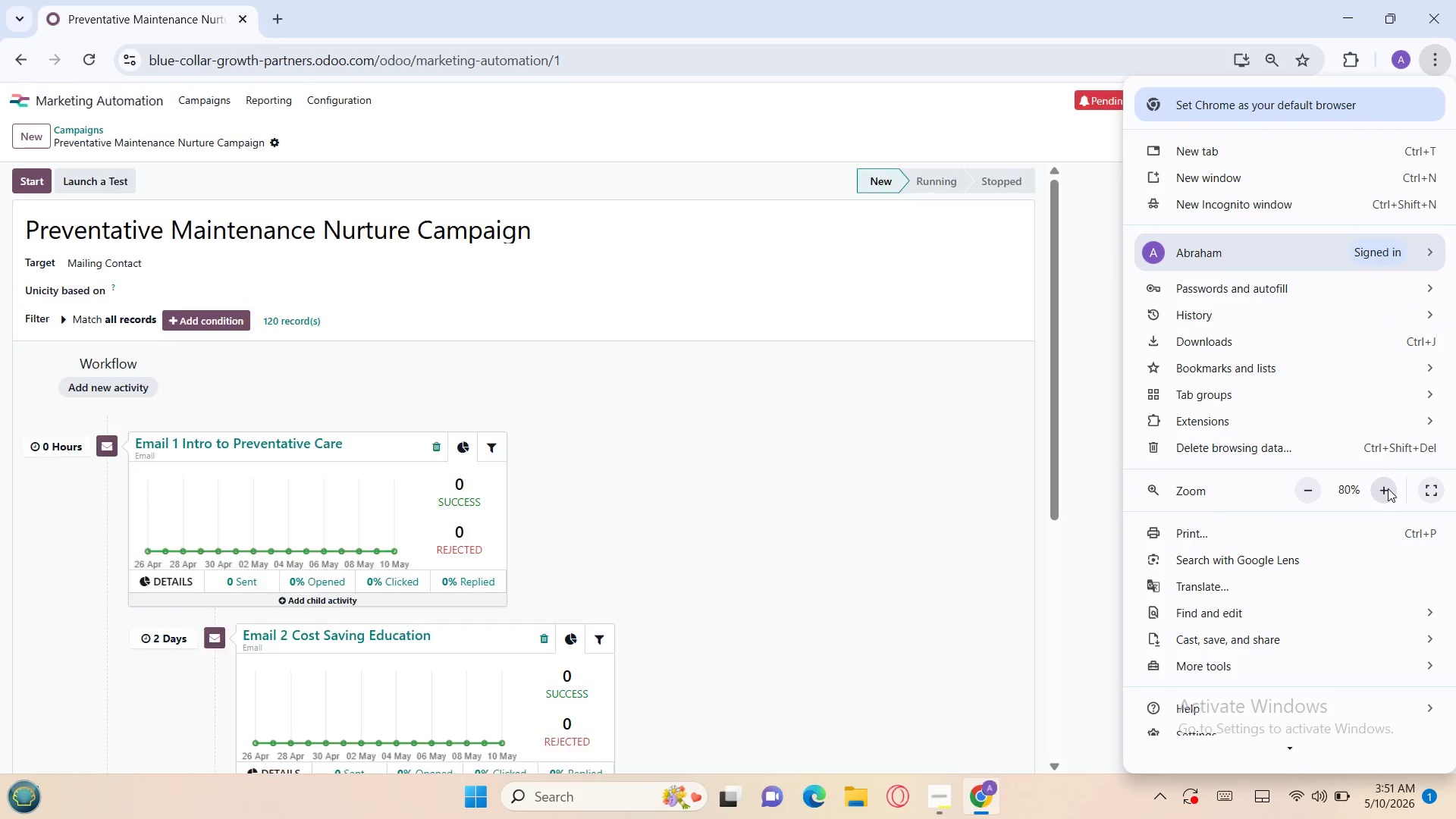 
triple_click([1388, 488])
 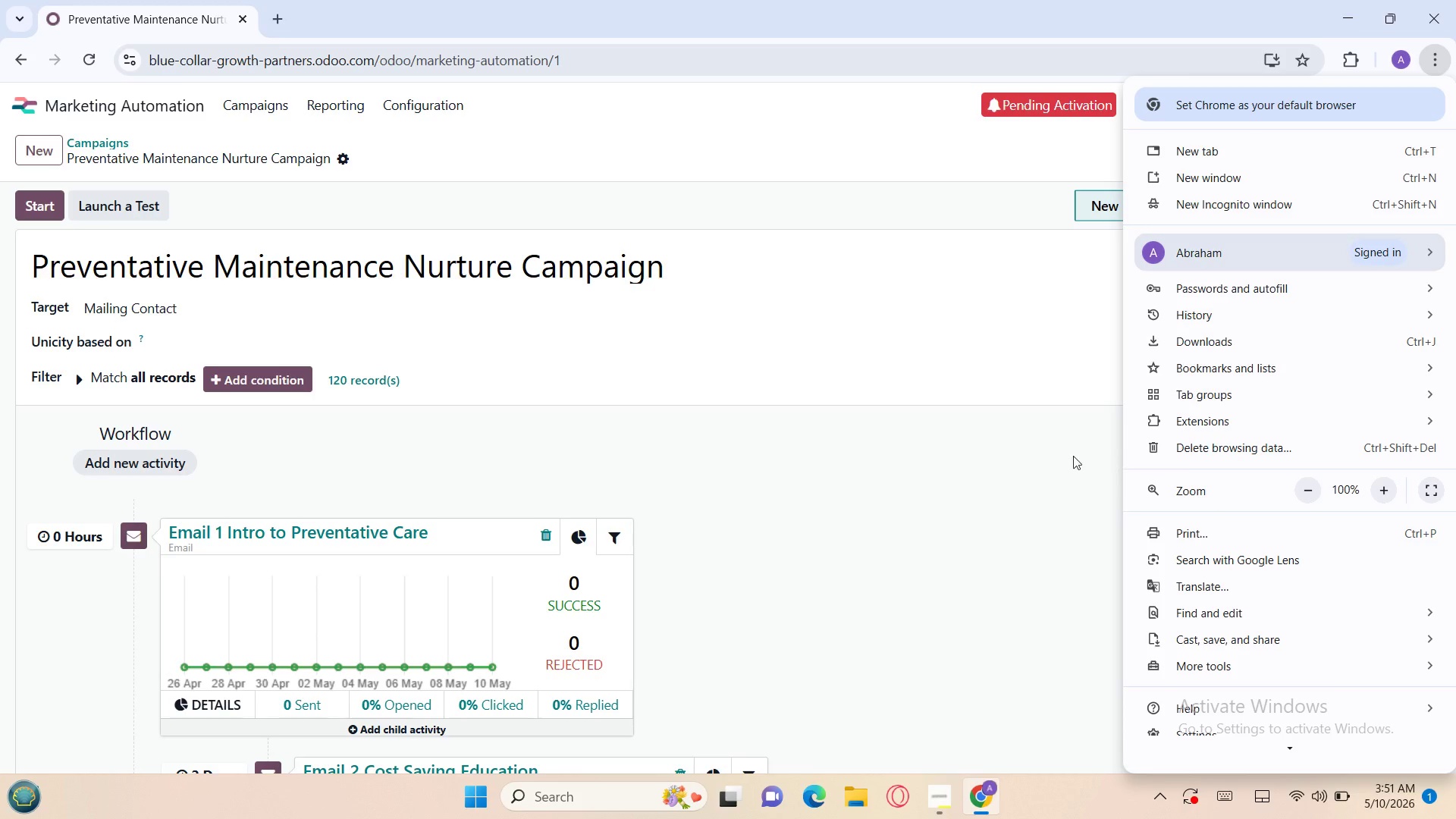 
left_click([1054, 456])
 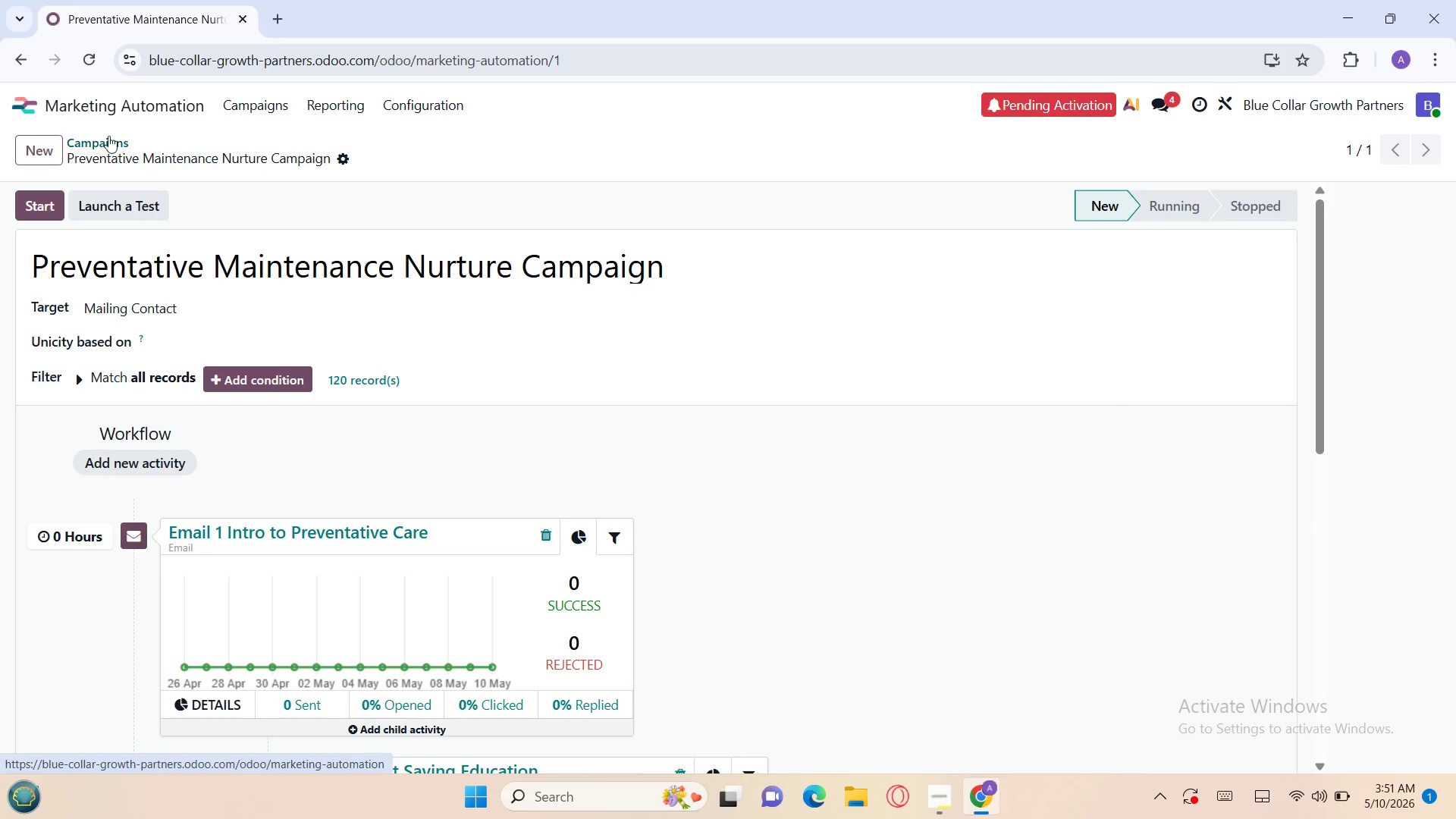 
left_click([112, 111])
 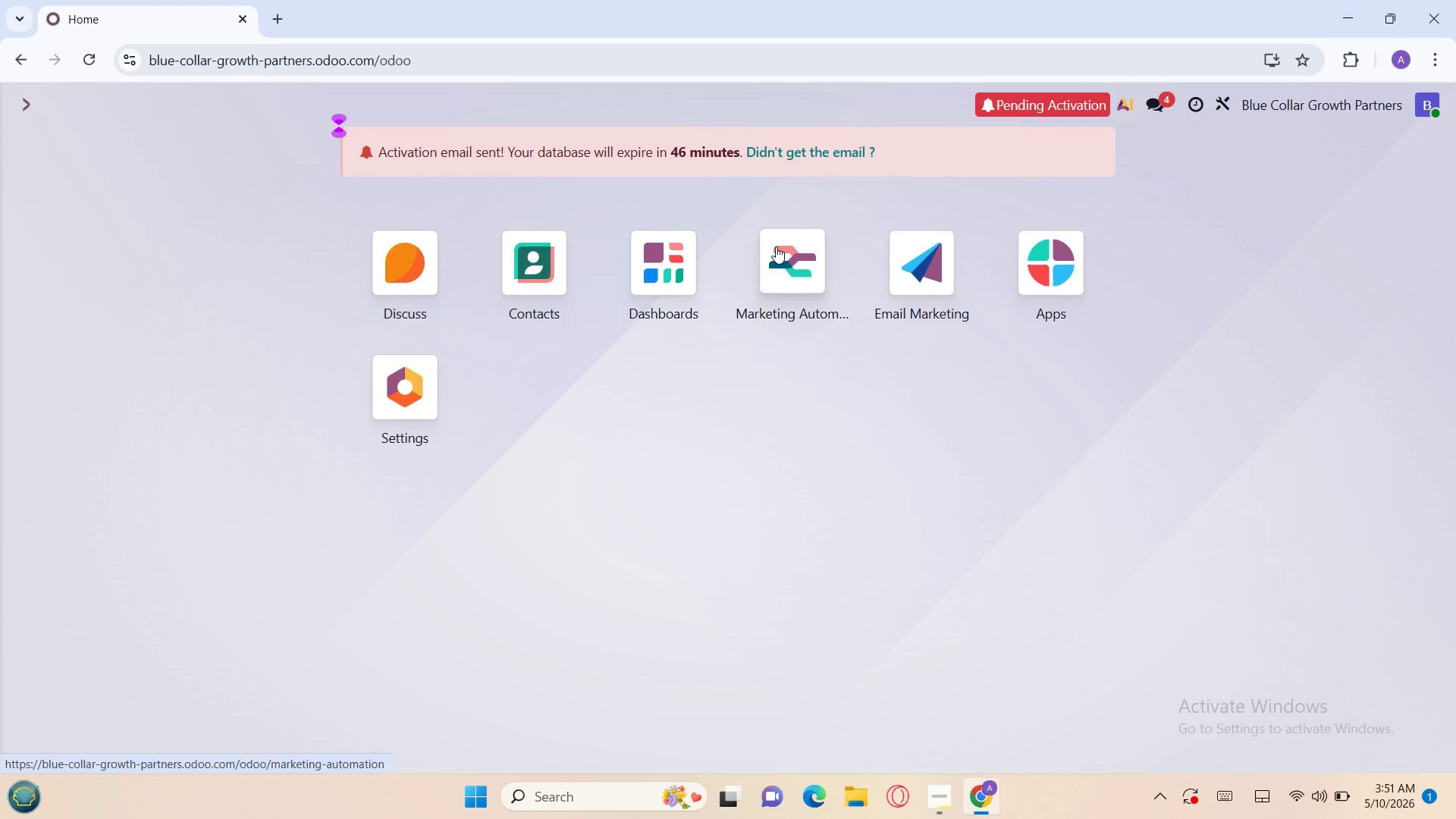 
left_click([890, 265])
 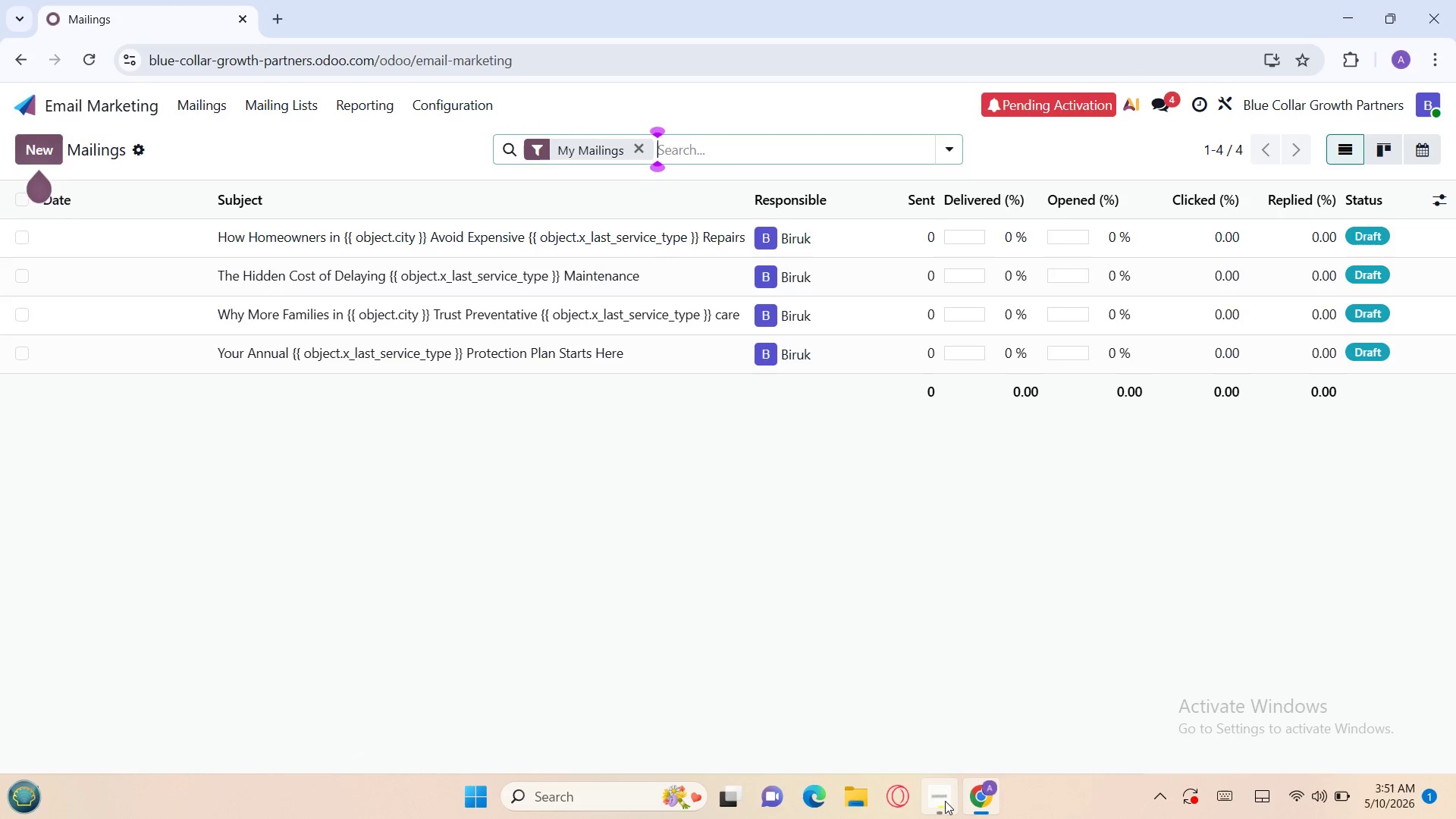 
left_click([945, 802])